 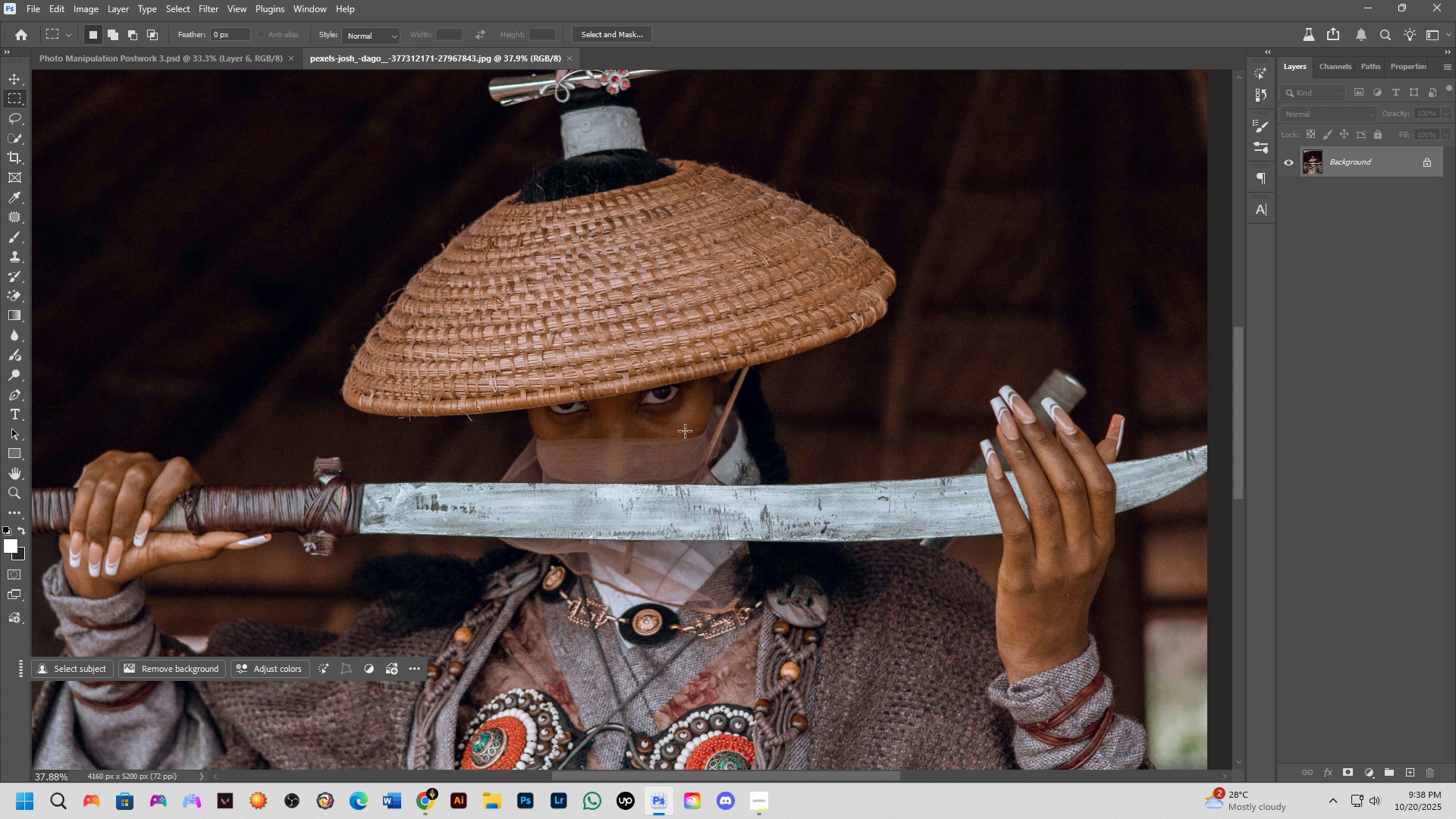 
key(Space)
 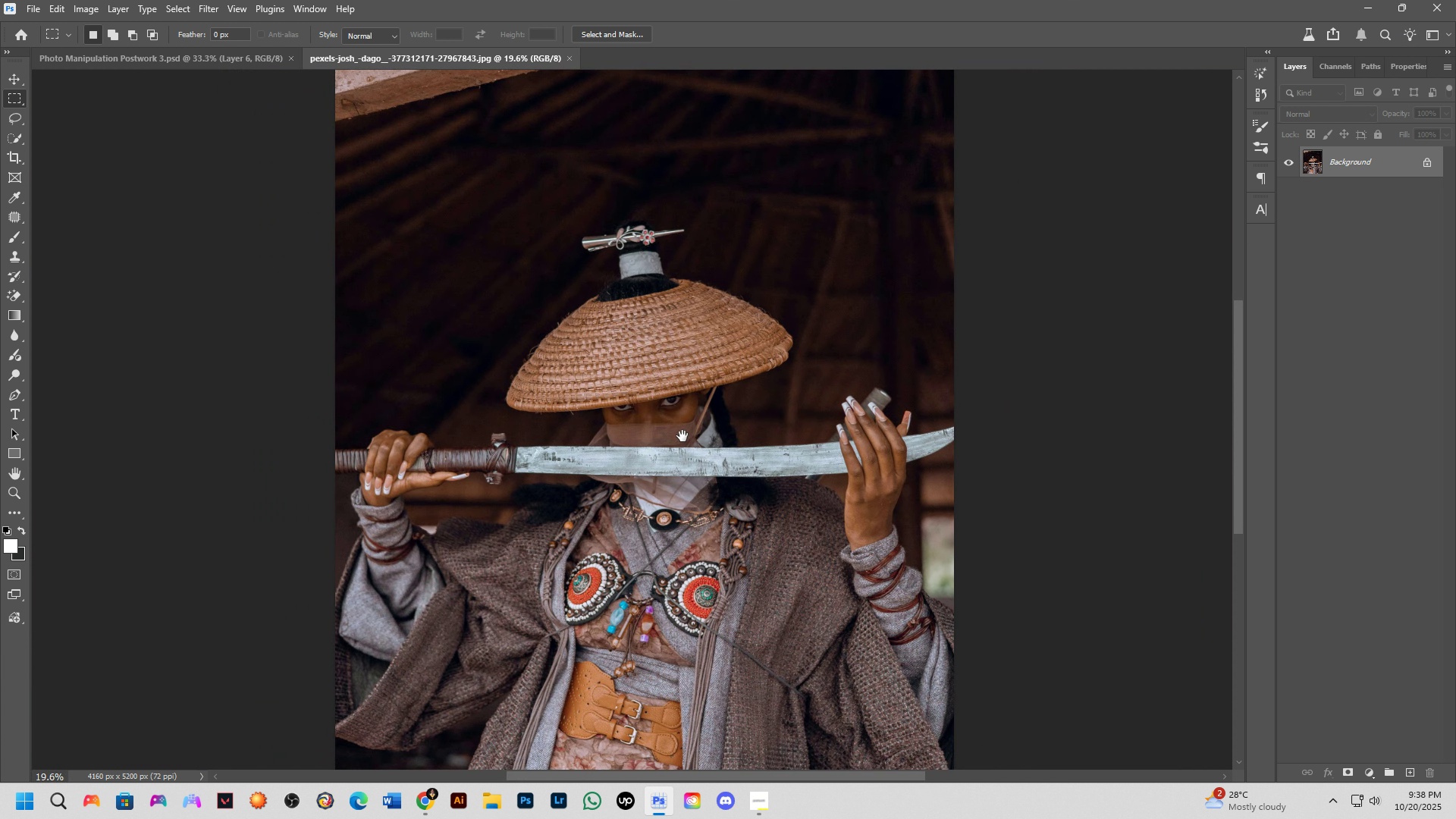 
scroll: coordinate [682, 436], scroll_direction: down, amount: 3.0
 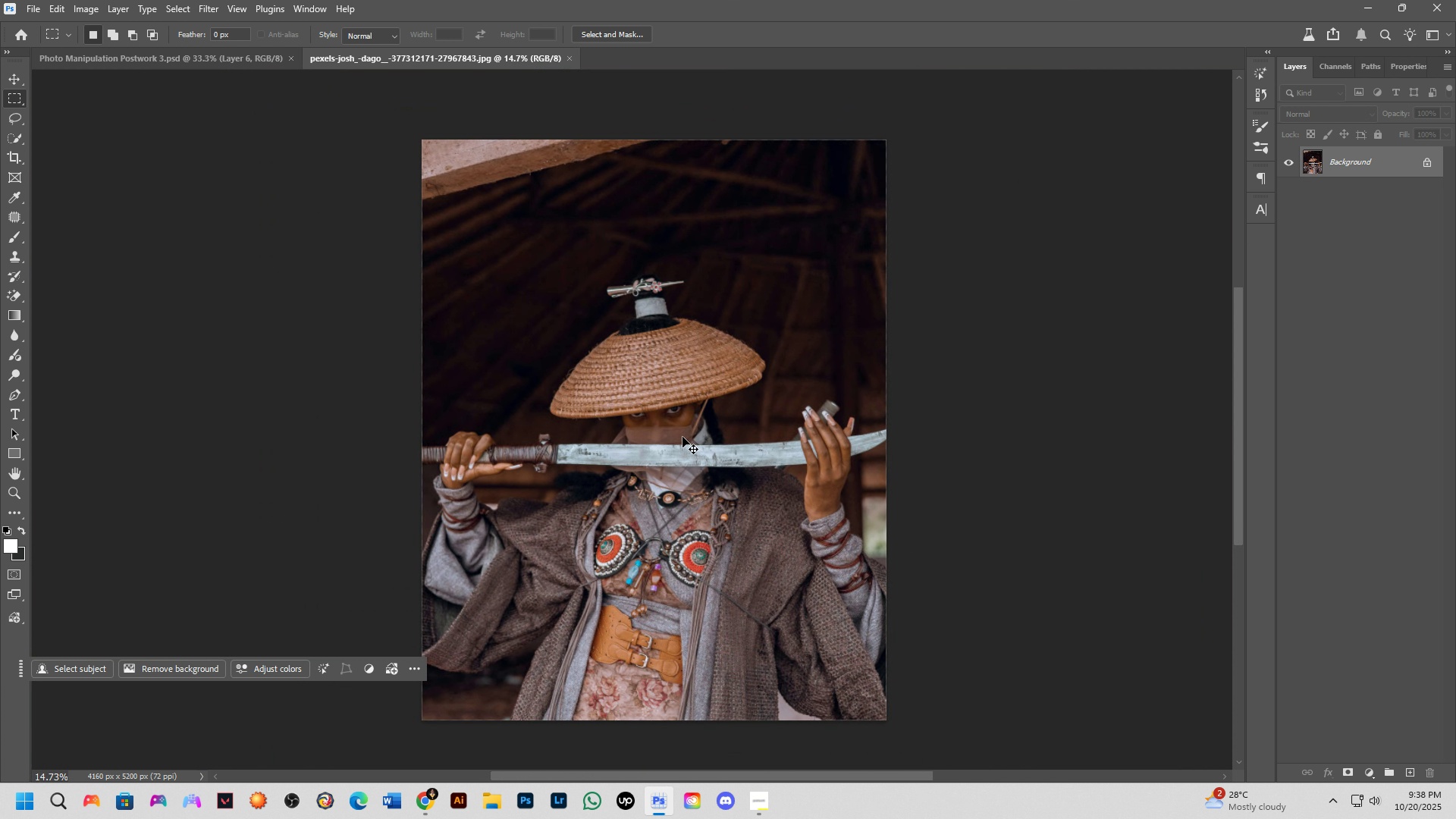 
key(Control+J)
 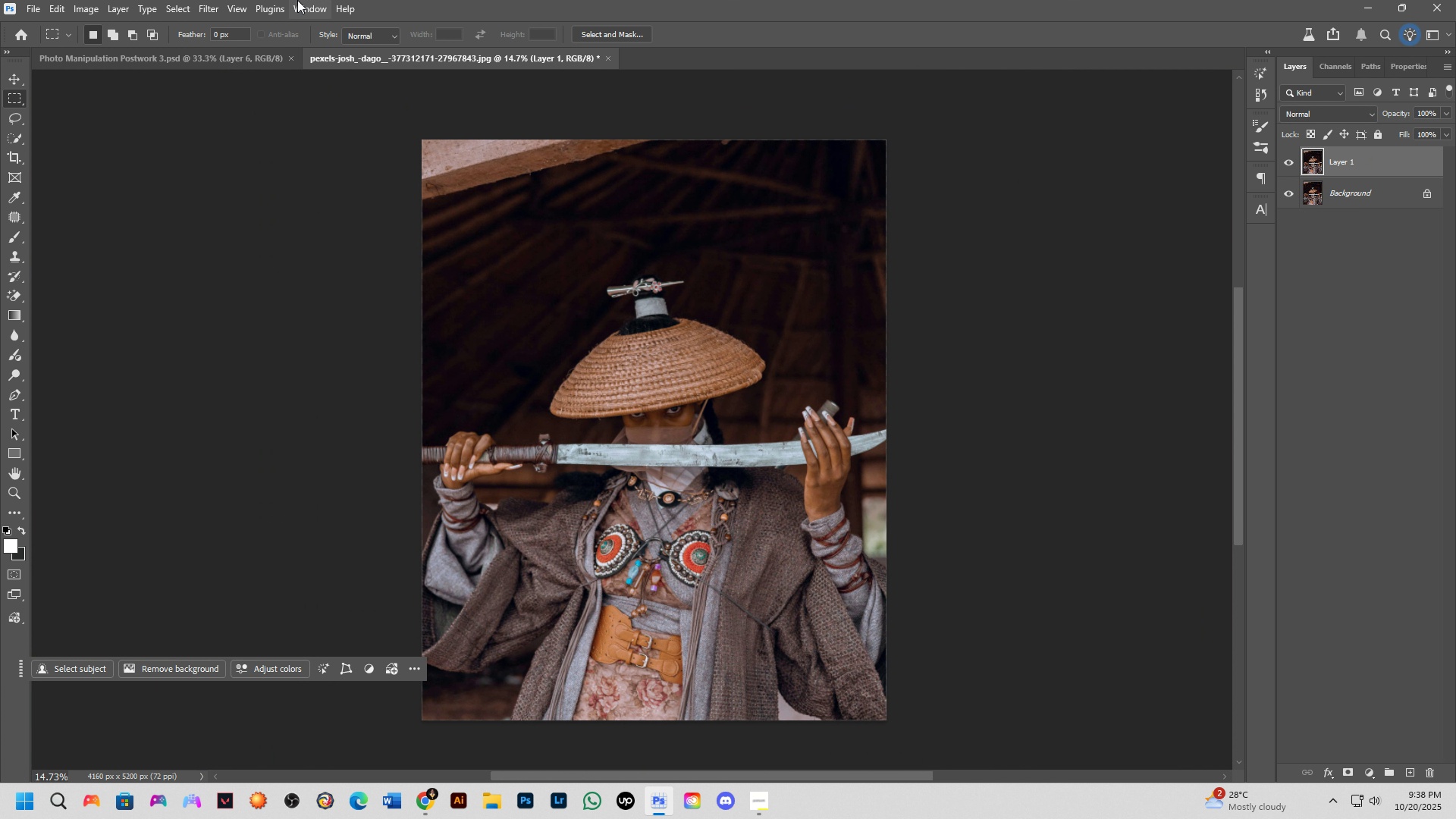 
left_click([215, 61])
 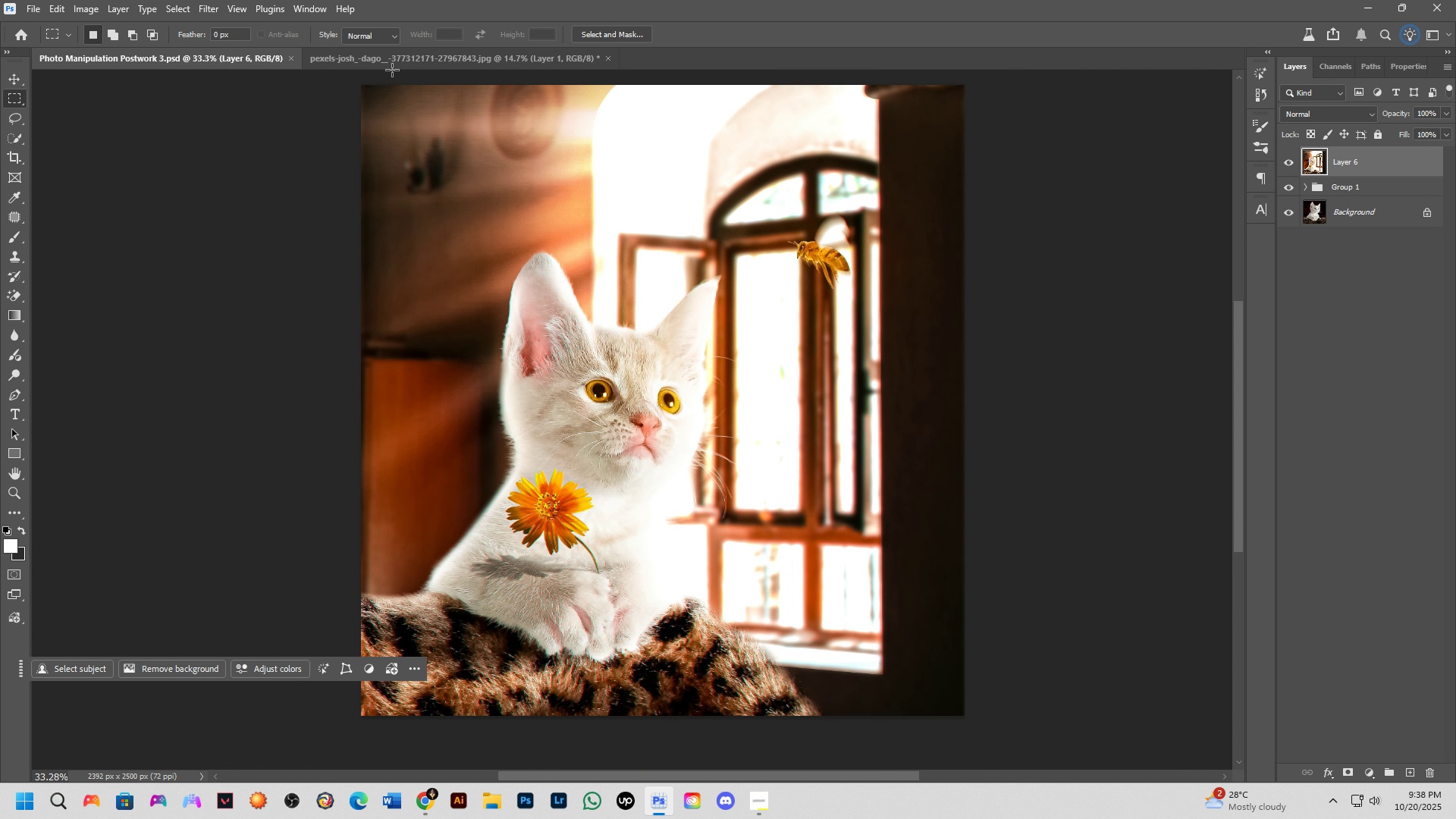 
key(Control+S)
 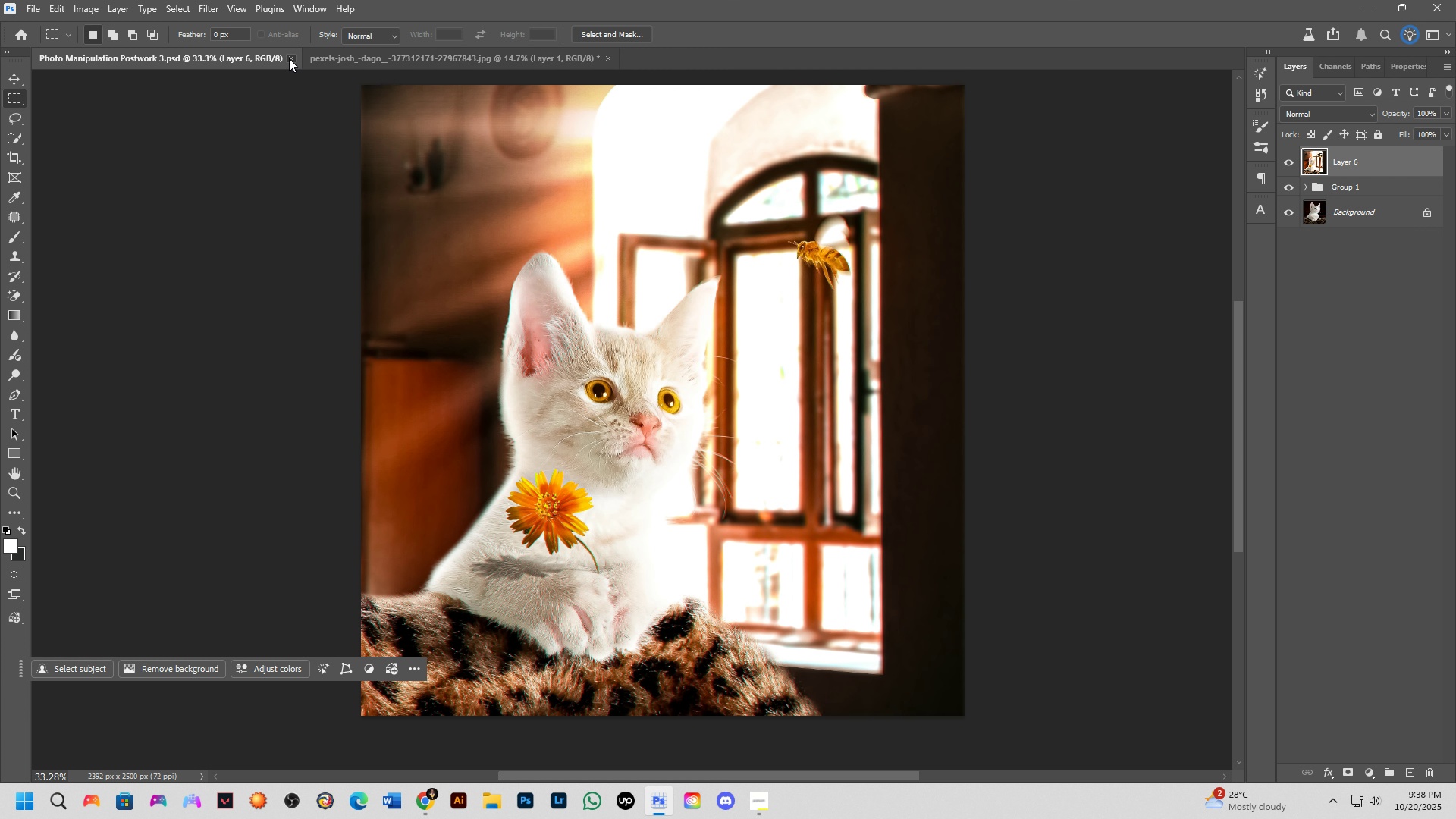 
left_click([289, 58])
 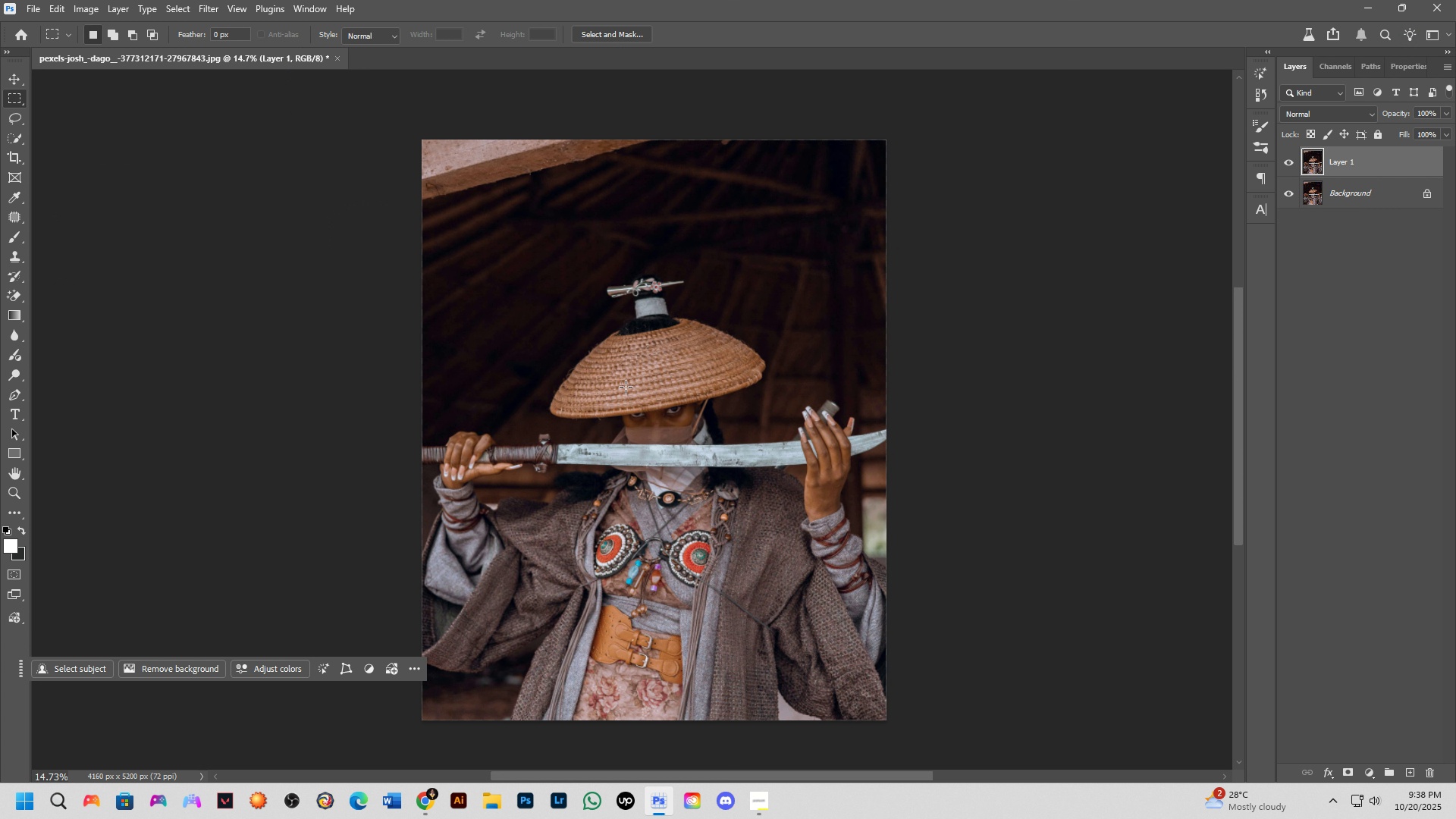 
scroll: coordinate [626, 389], scroll_direction: up, amount: 1.0
 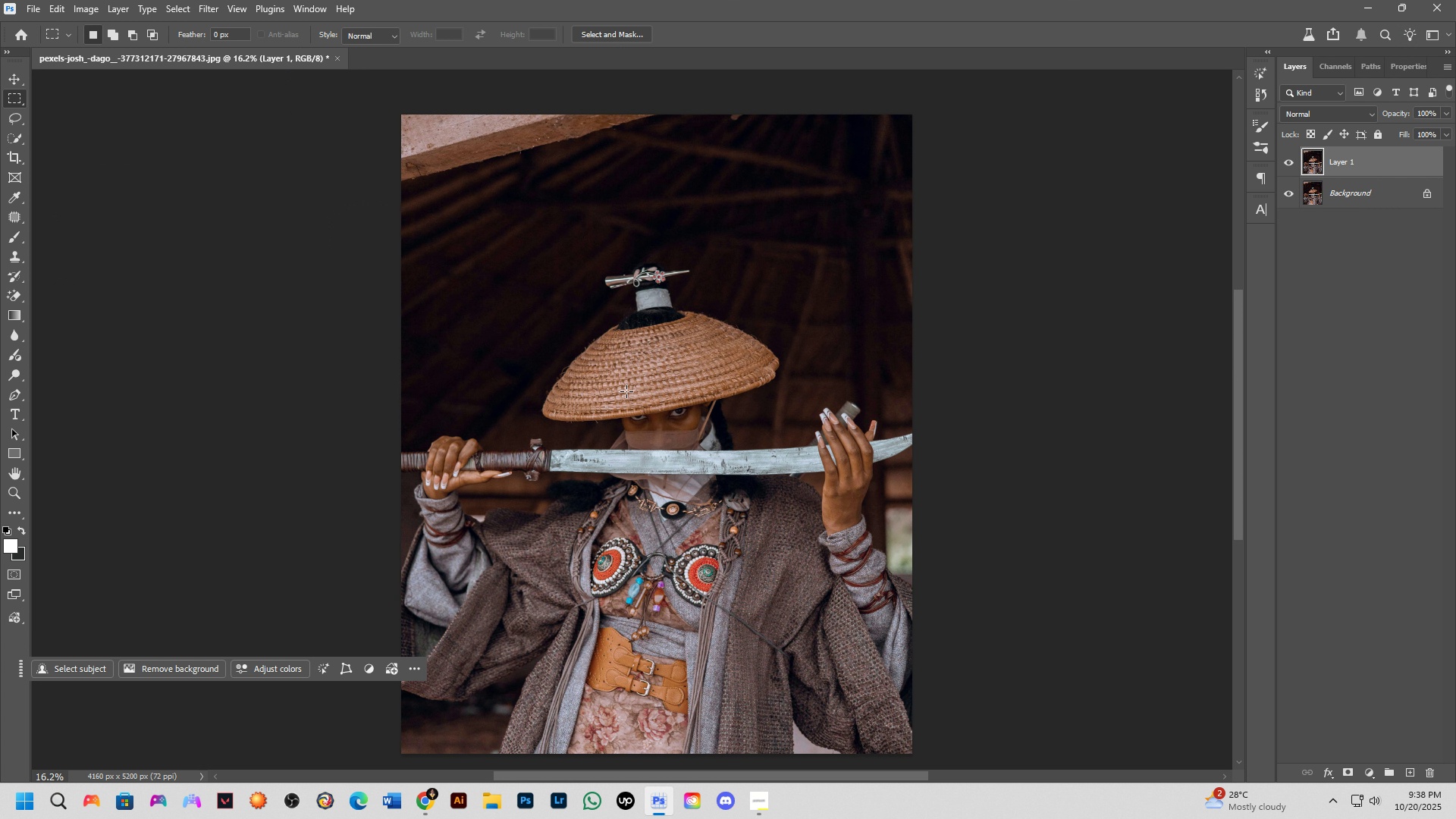 
key(Alt+Tab)
 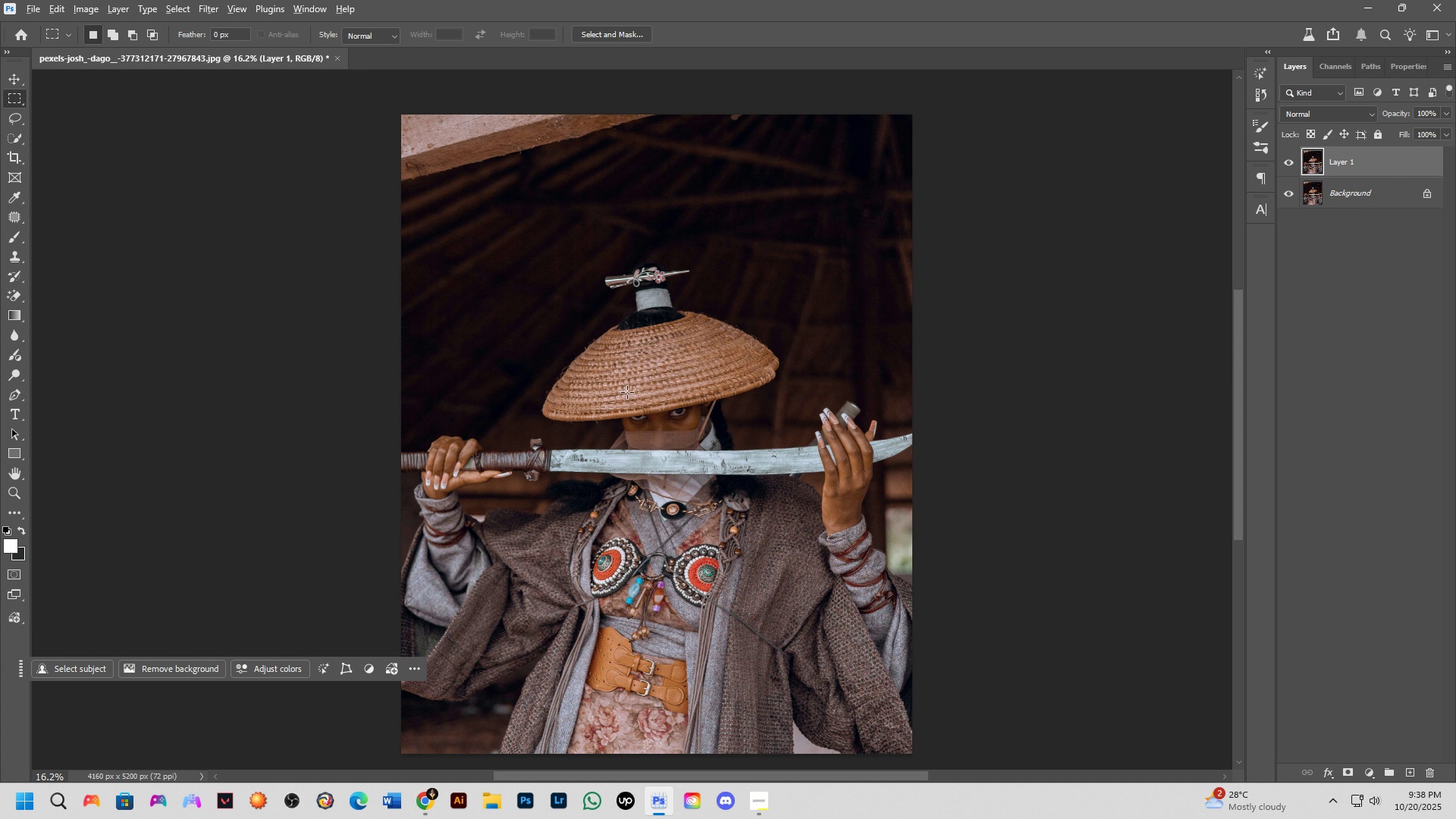 
left_click([933, 431])
 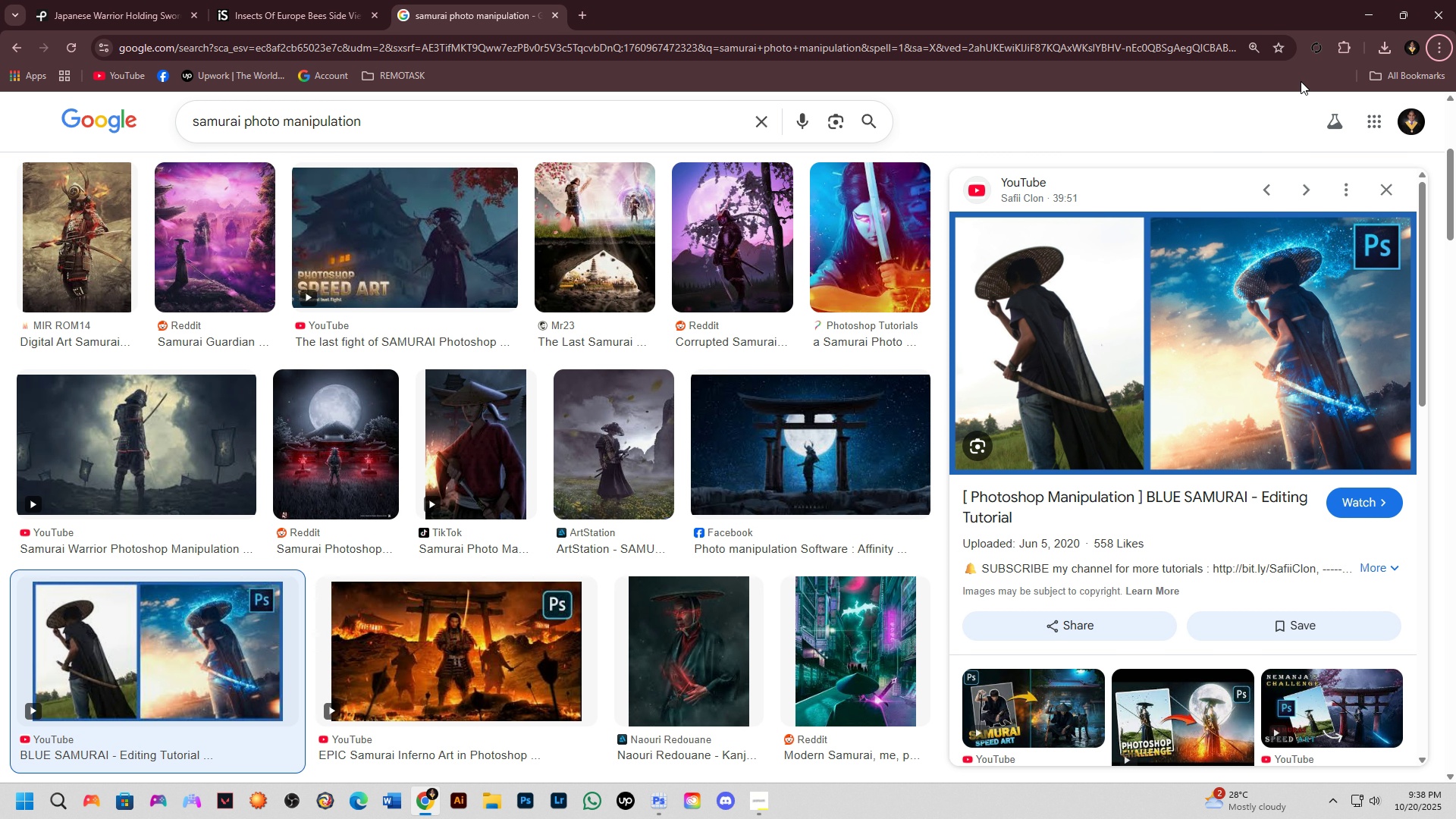 
left_click([1405, 42])
 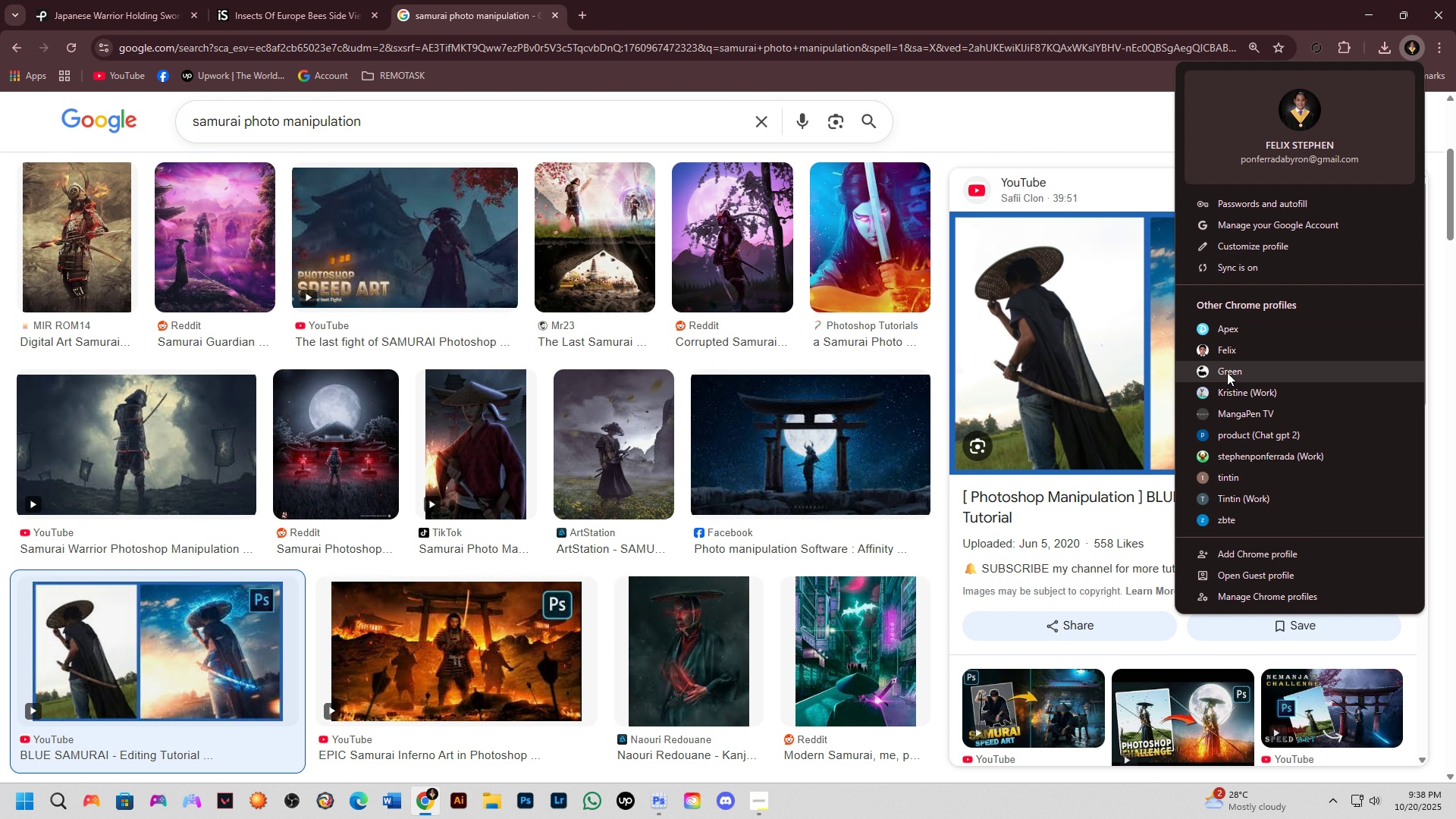 
left_click([1227, 372])
 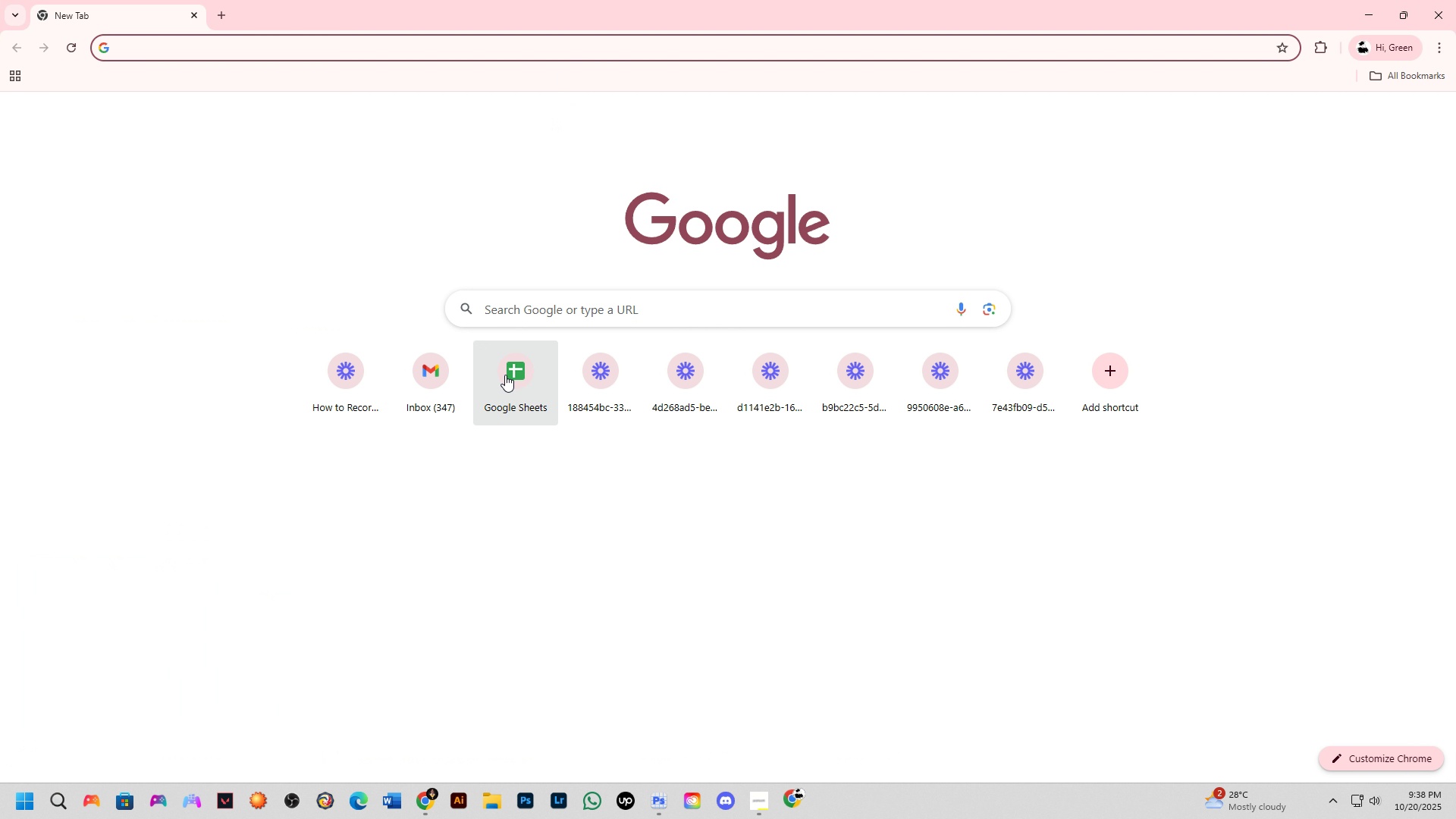 
mouse_move([434, 350])
 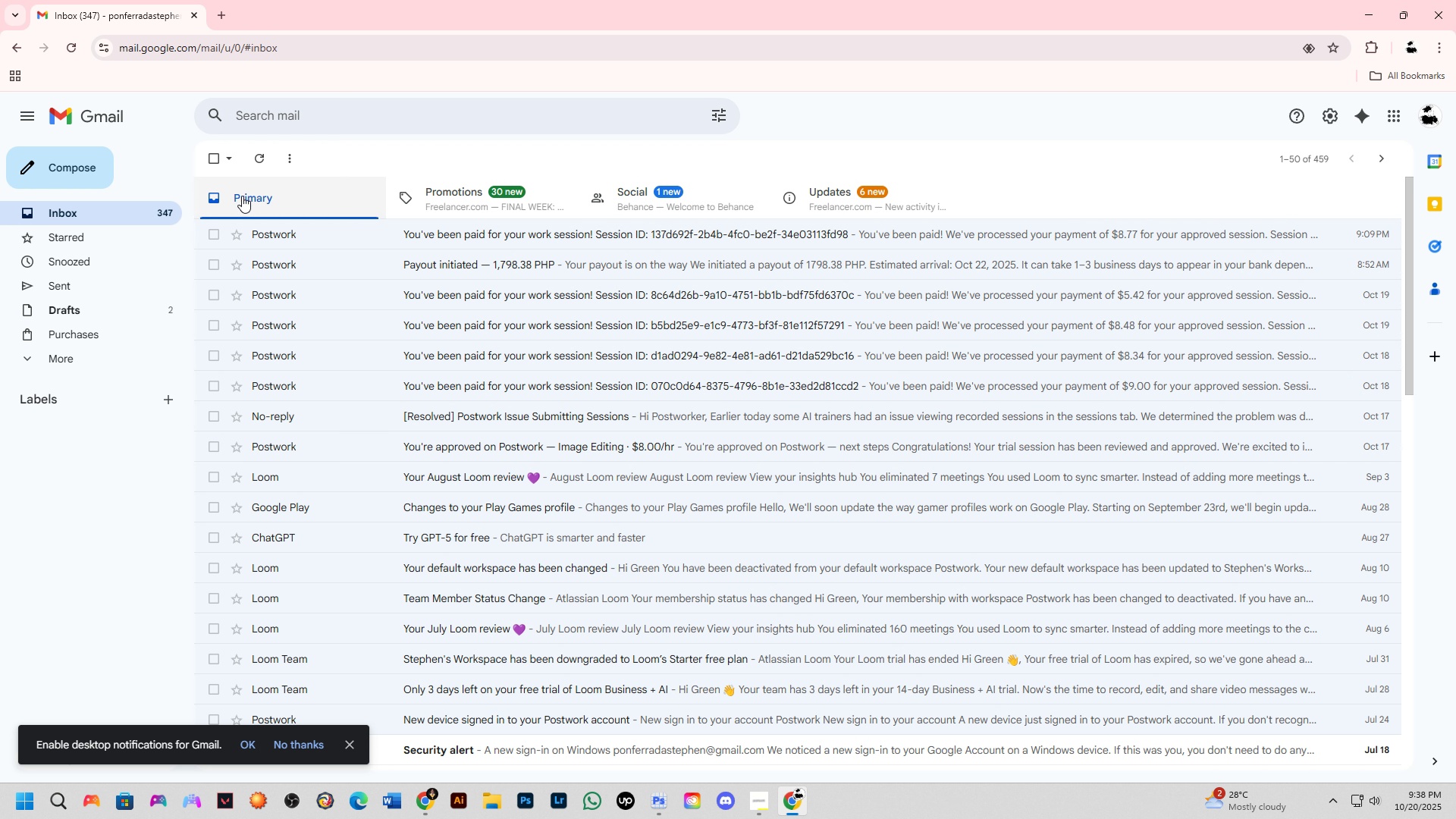 
wait(6.28)
 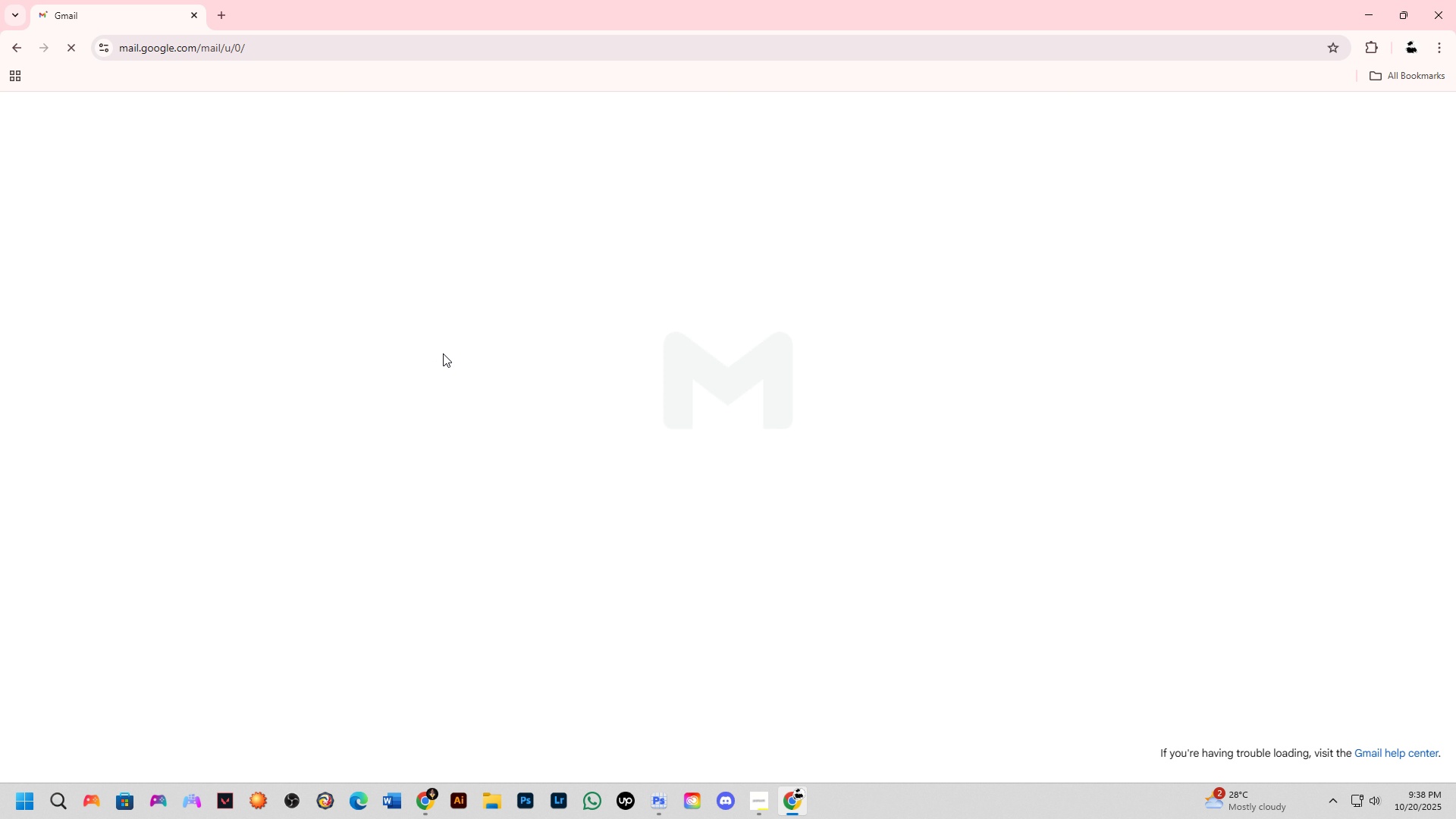 
left_click([233, 42])
 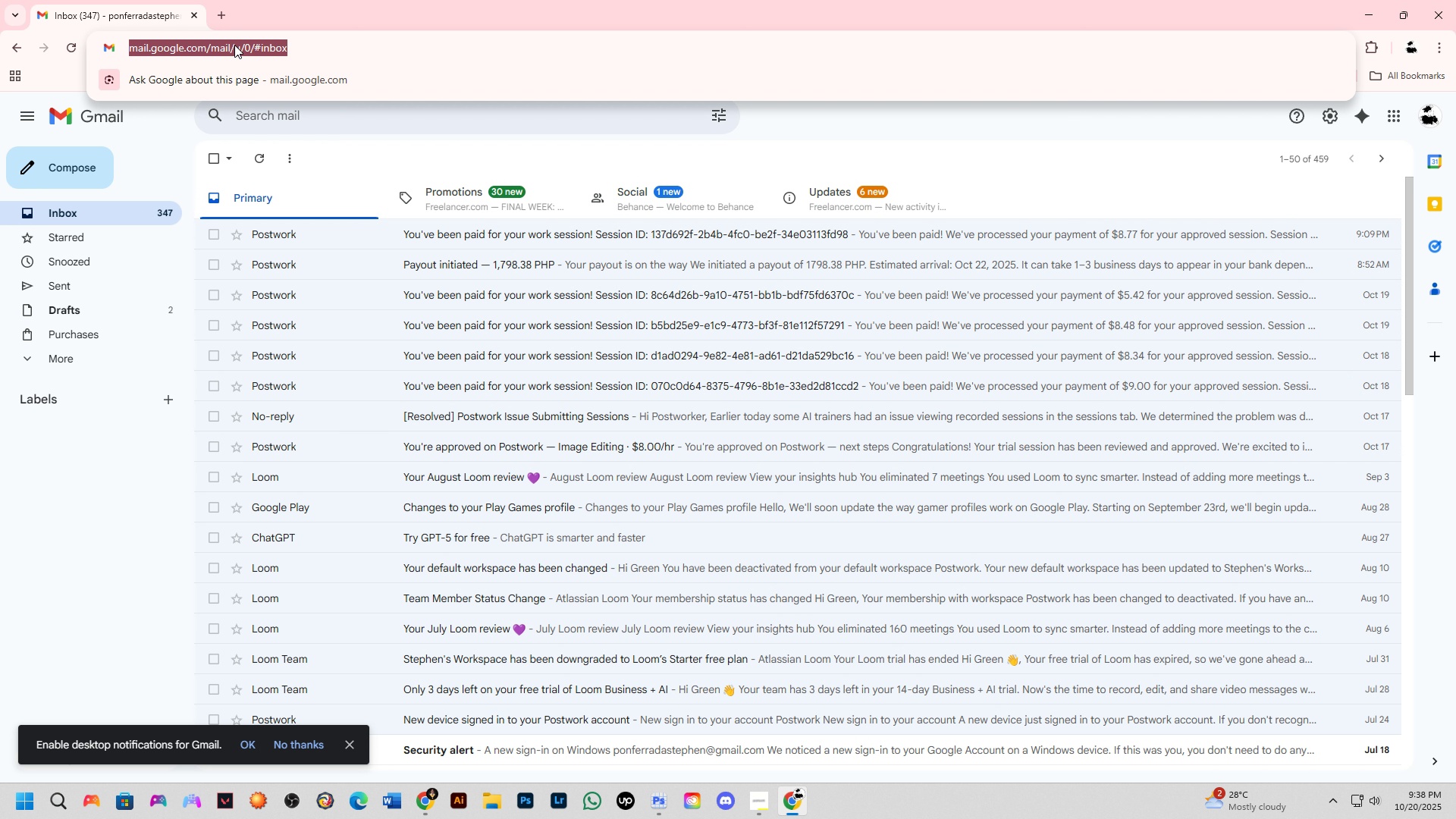 
type(dr)
key(NumpadEnter)
 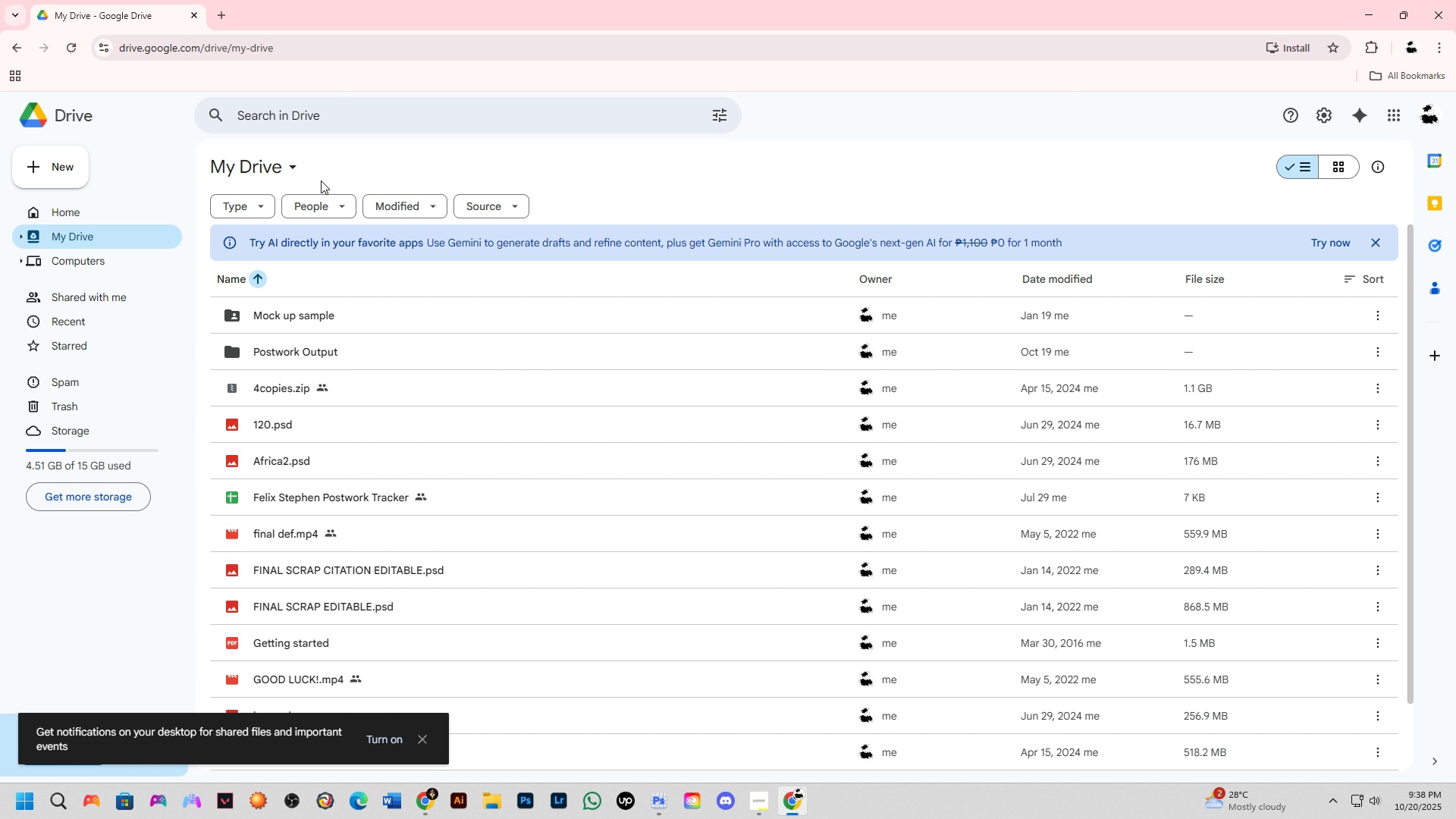 
wait(9.7)
 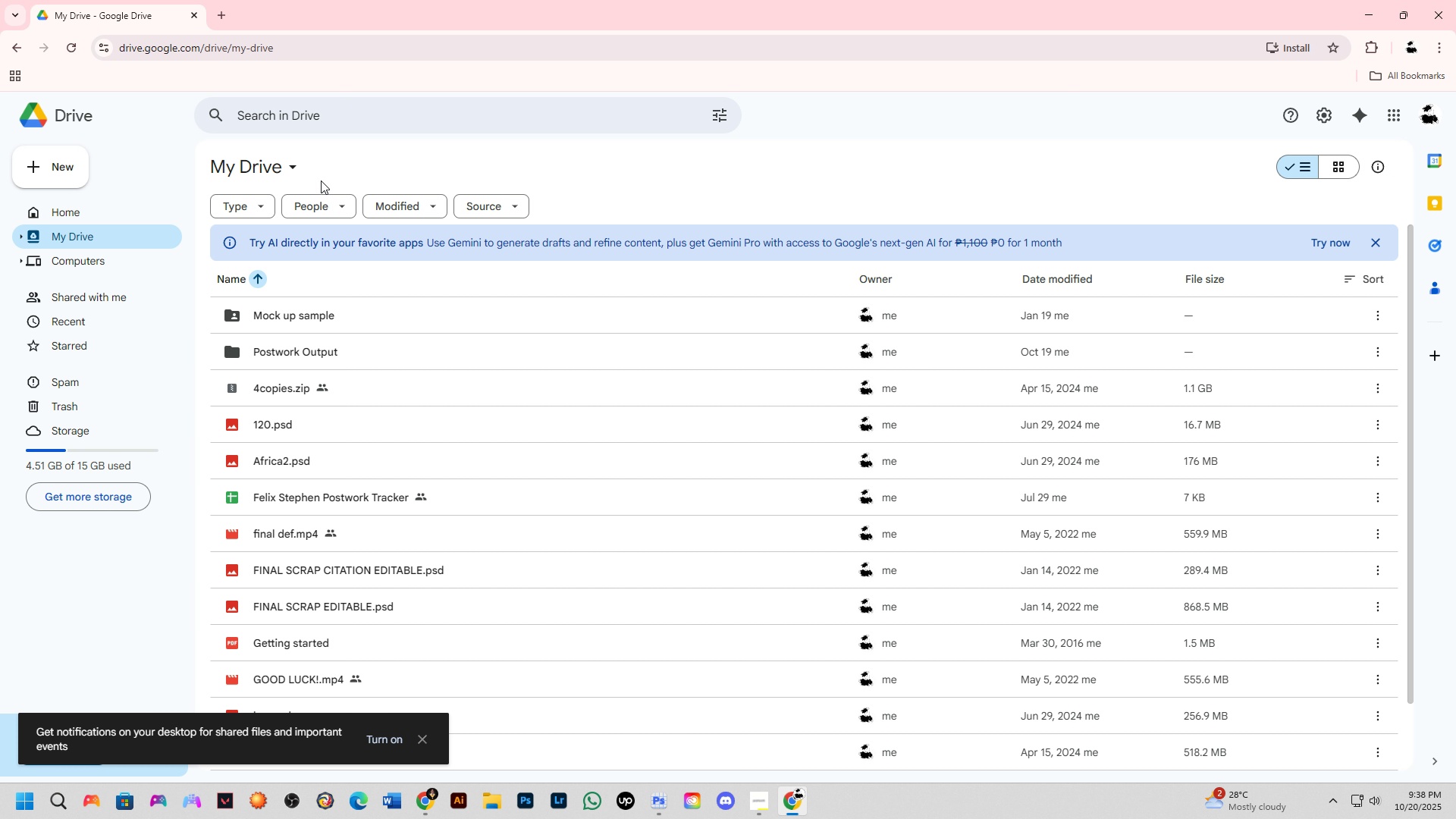 
left_click([281, 360])
 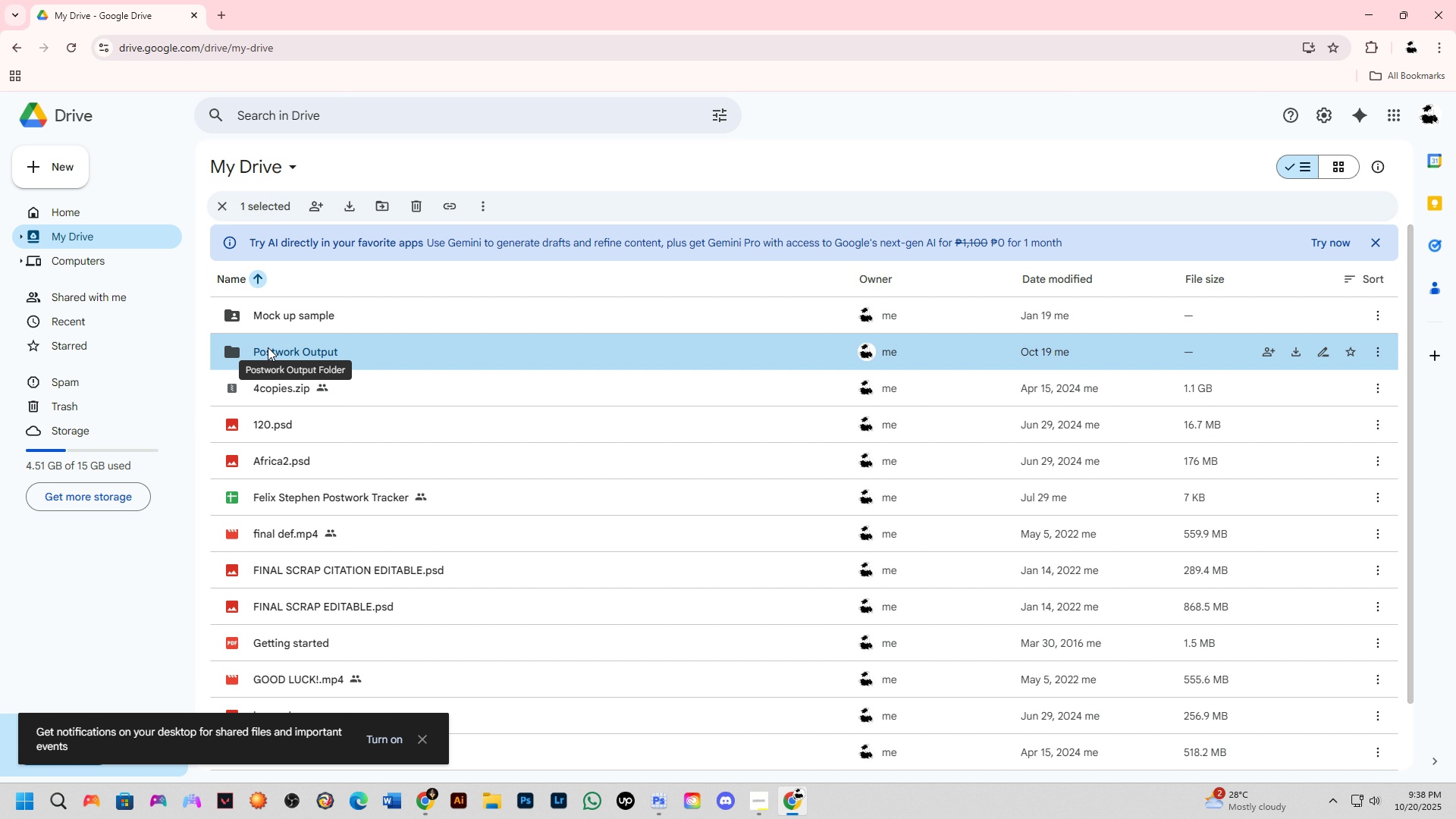 
left_click([268, 347])
 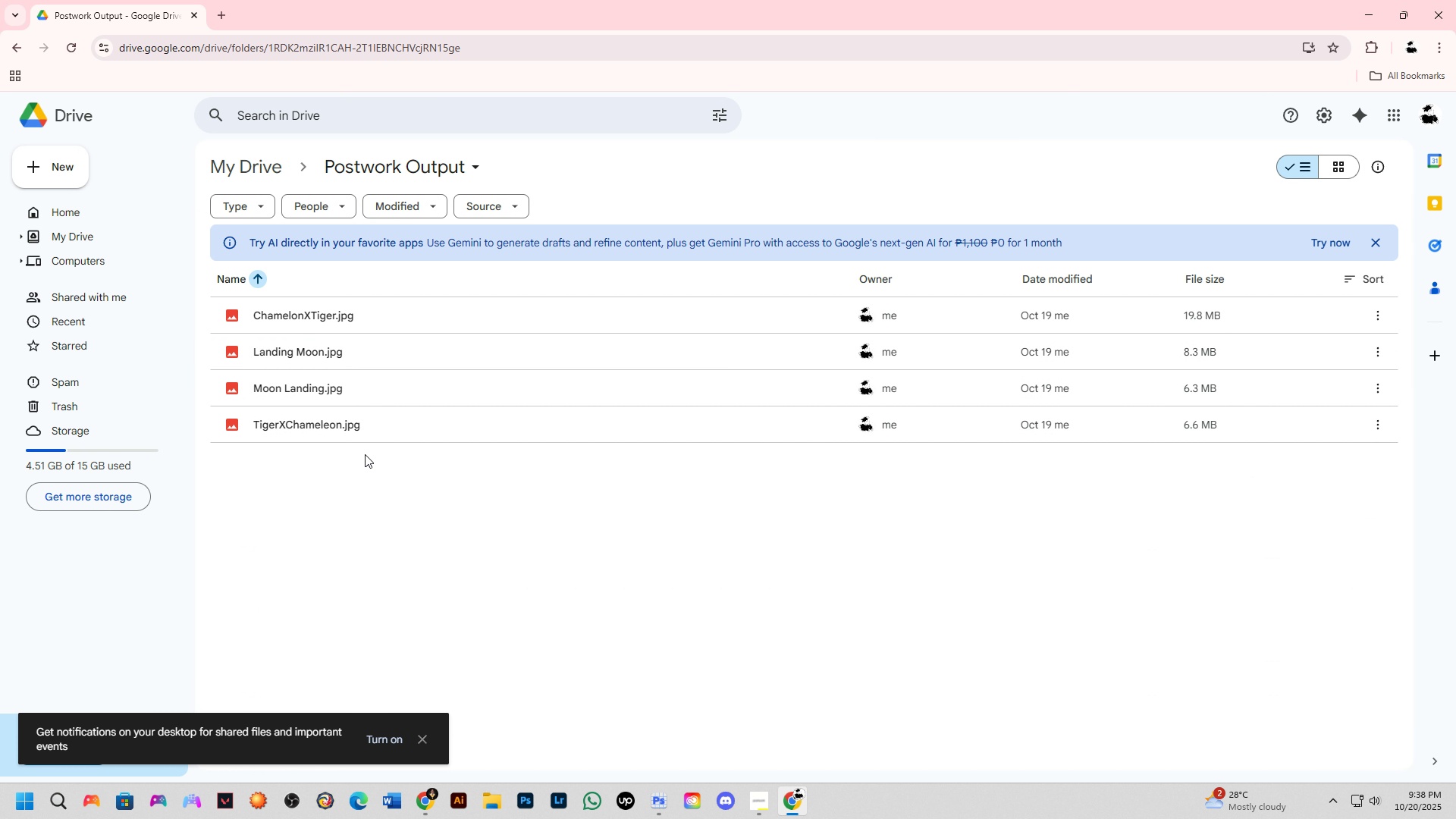 
hold_key(key=ControlLeft, duration=0.55)
scroll: coordinate [648, 328], scroll_direction: up, amount: 1.0
 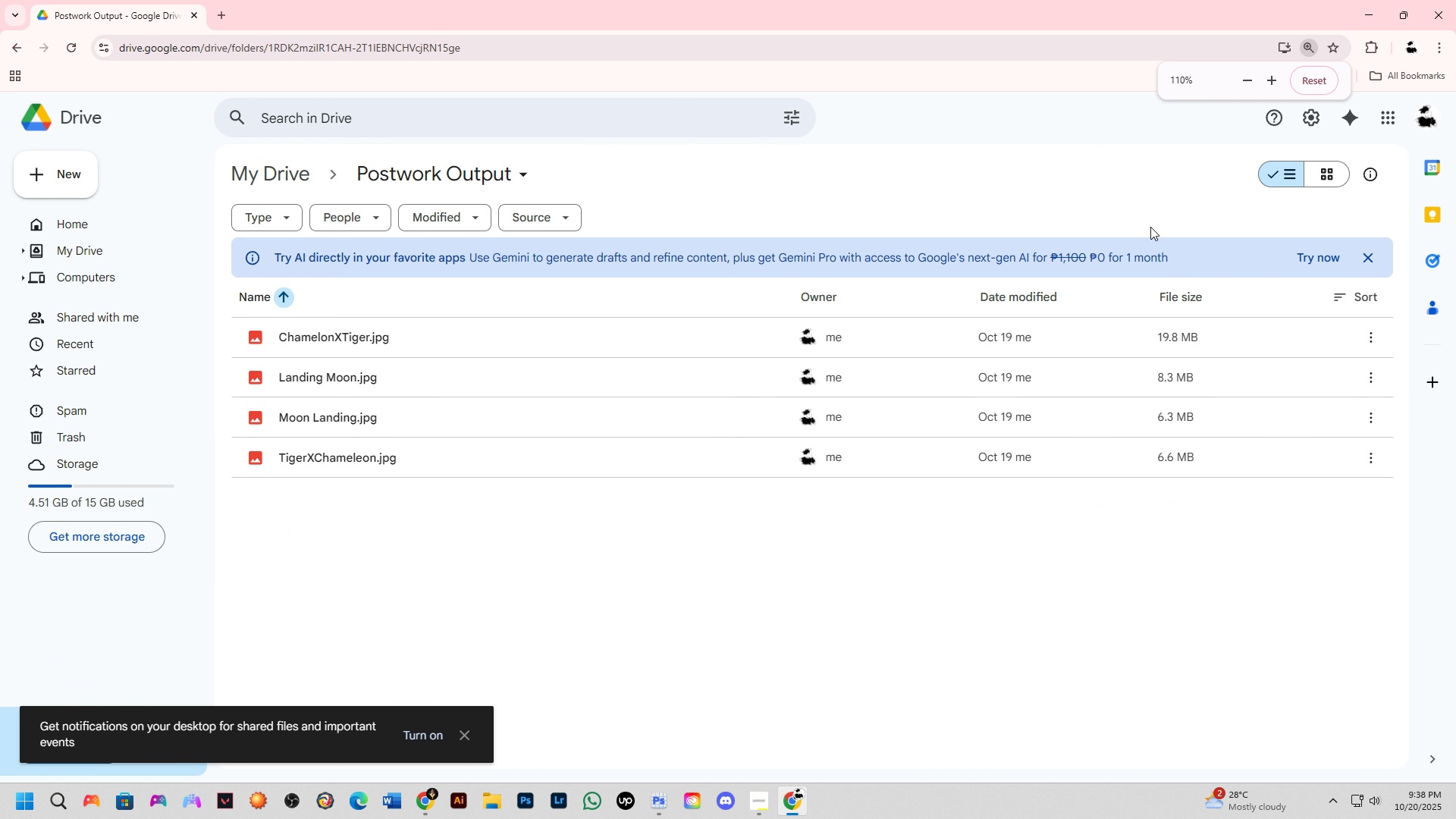 
hold_key(key=ControlLeft, duration=0.74)
 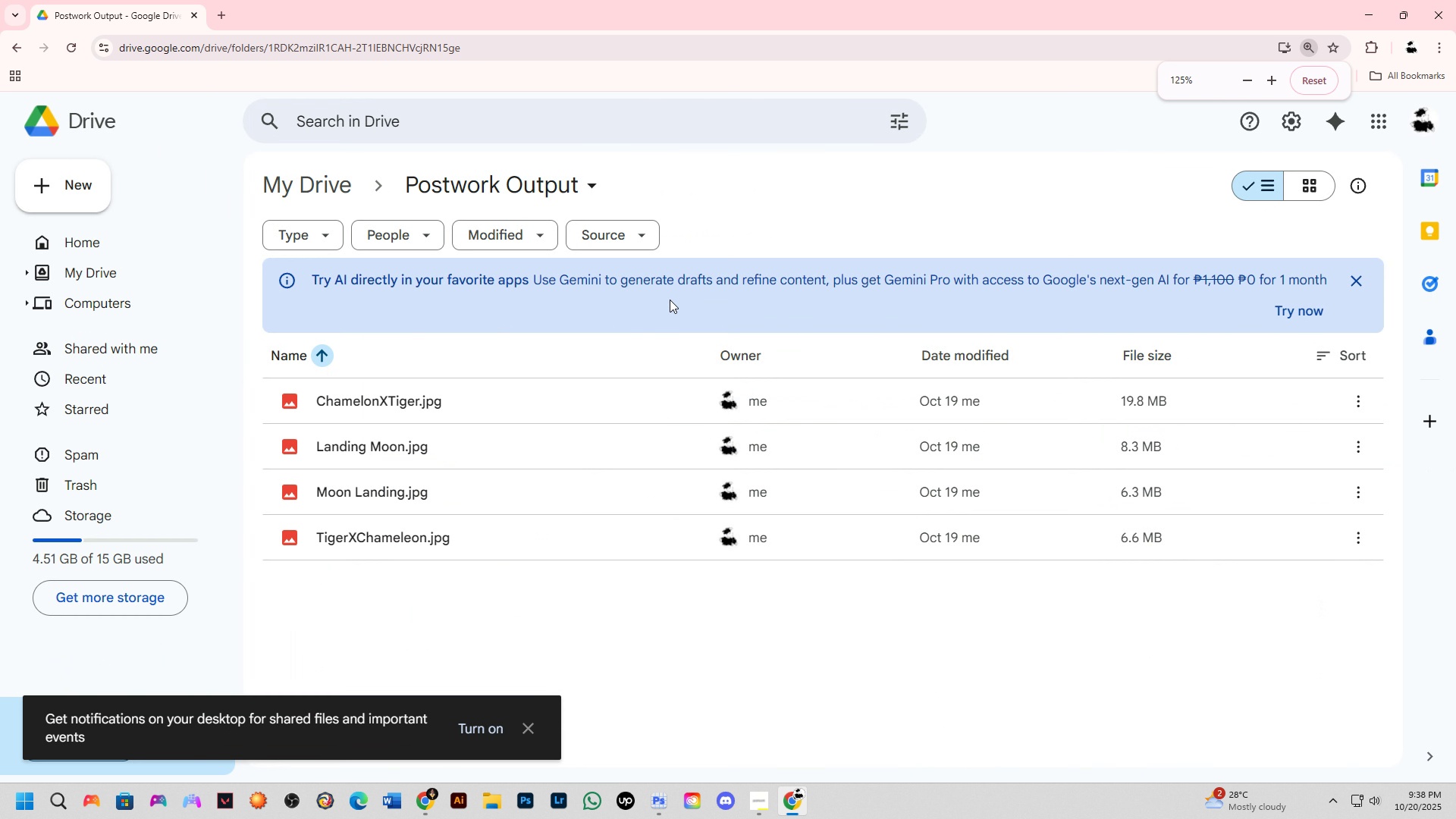 
key(Control+ControlLeft)
 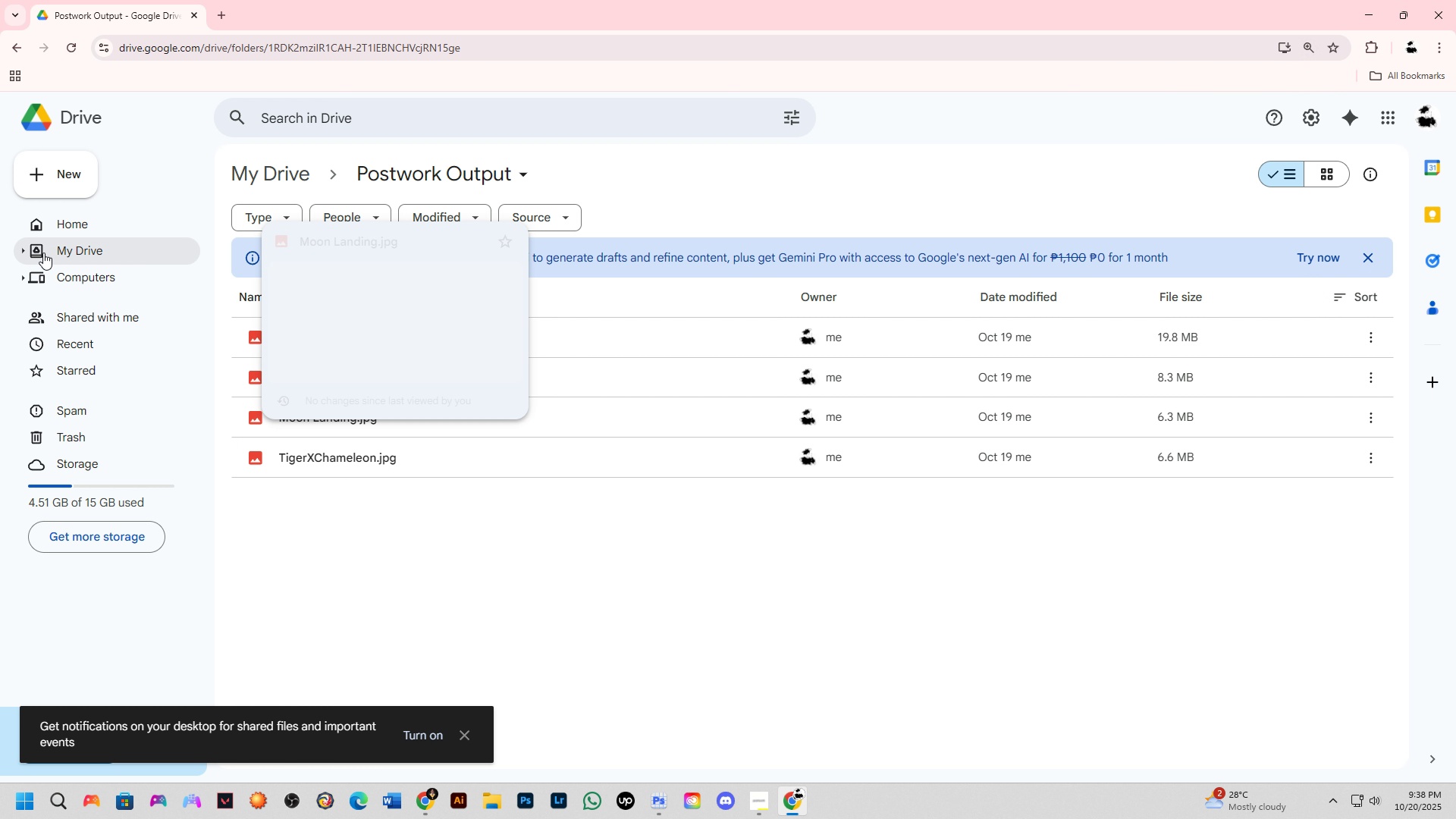 
left_click([71, 234])
 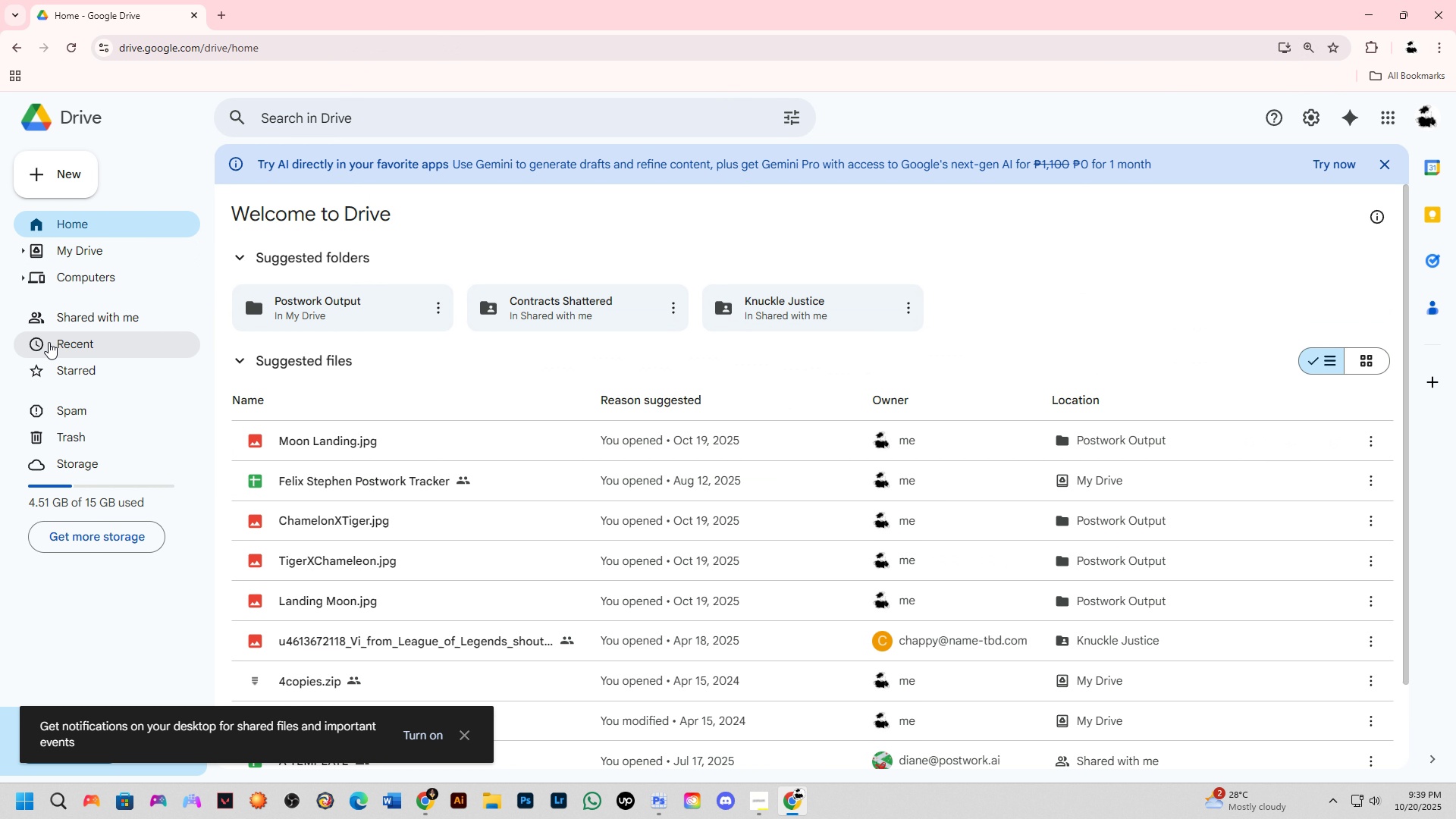 
left_click([105, 245])
 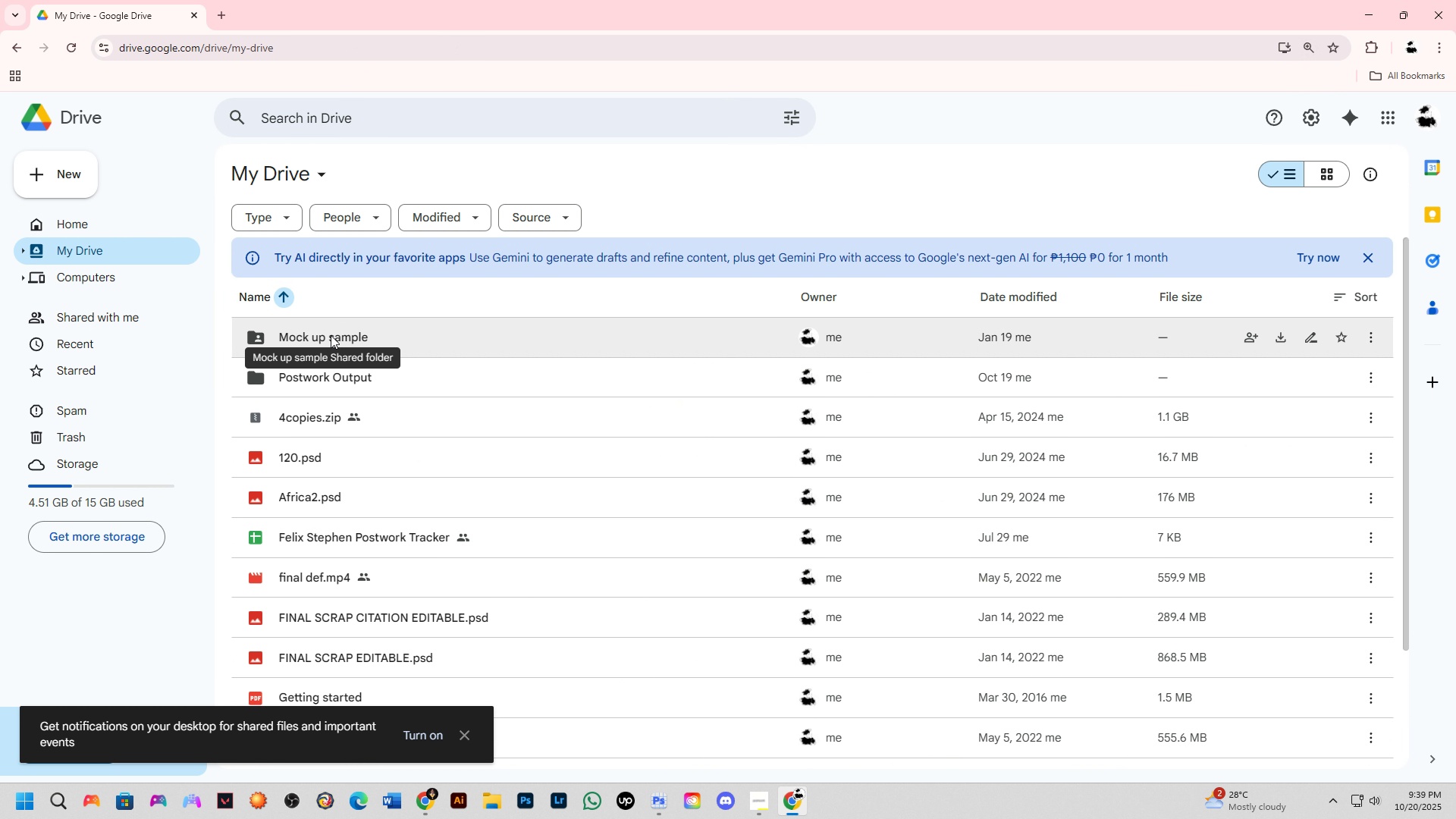 
double_click([332, 335])
 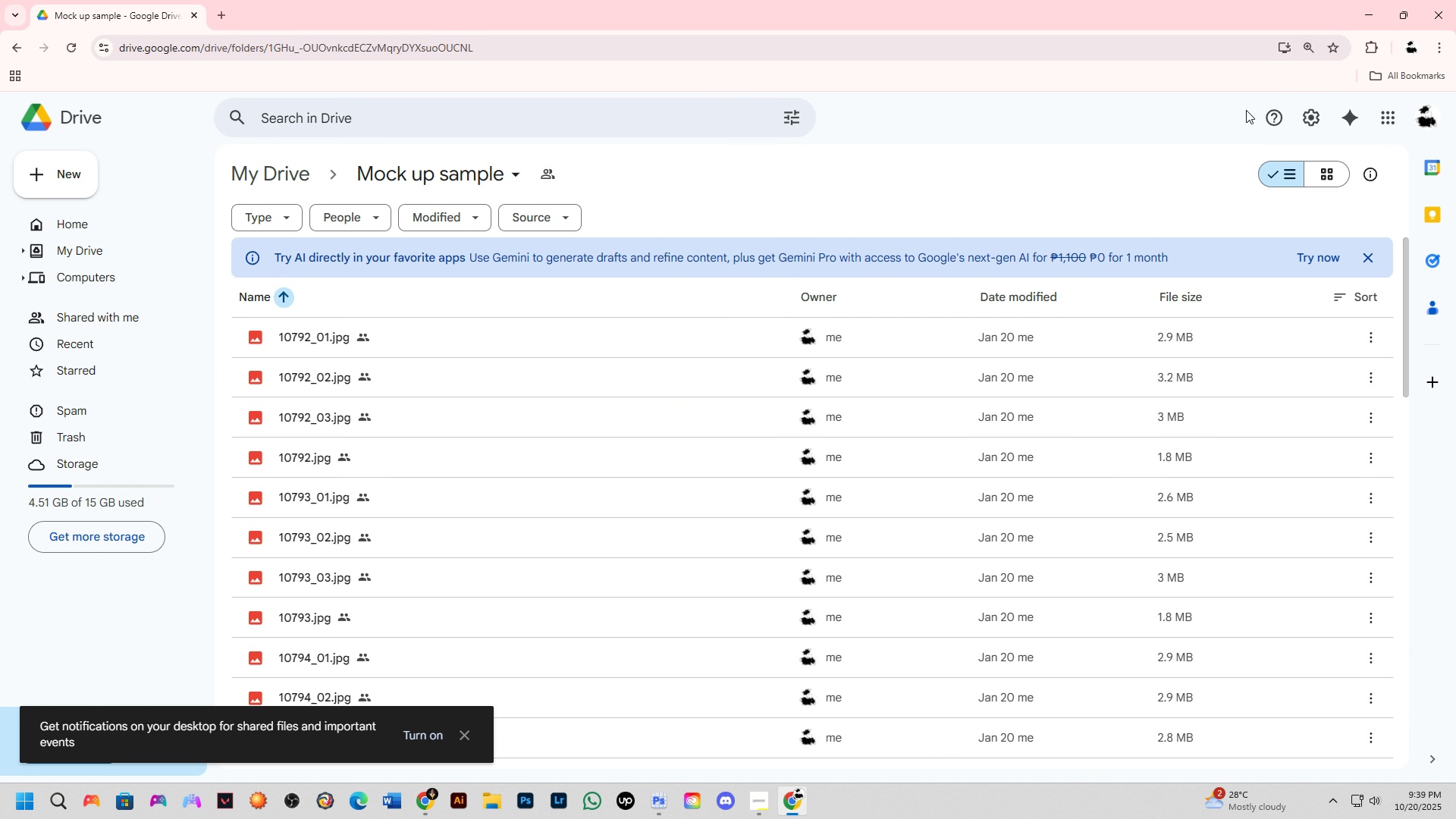 
left_click([1322, 161])
 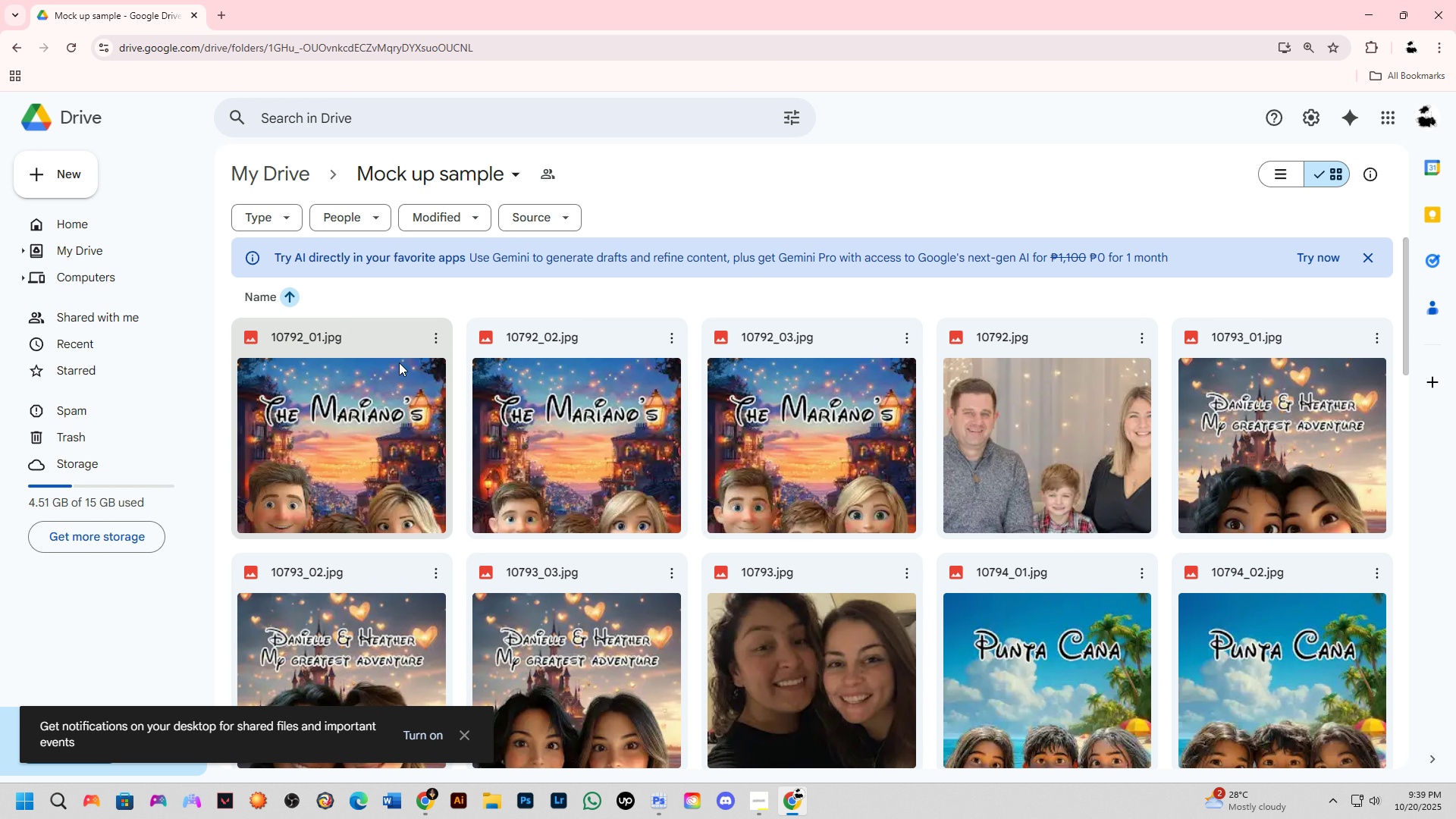 
left_click([272, 174])
 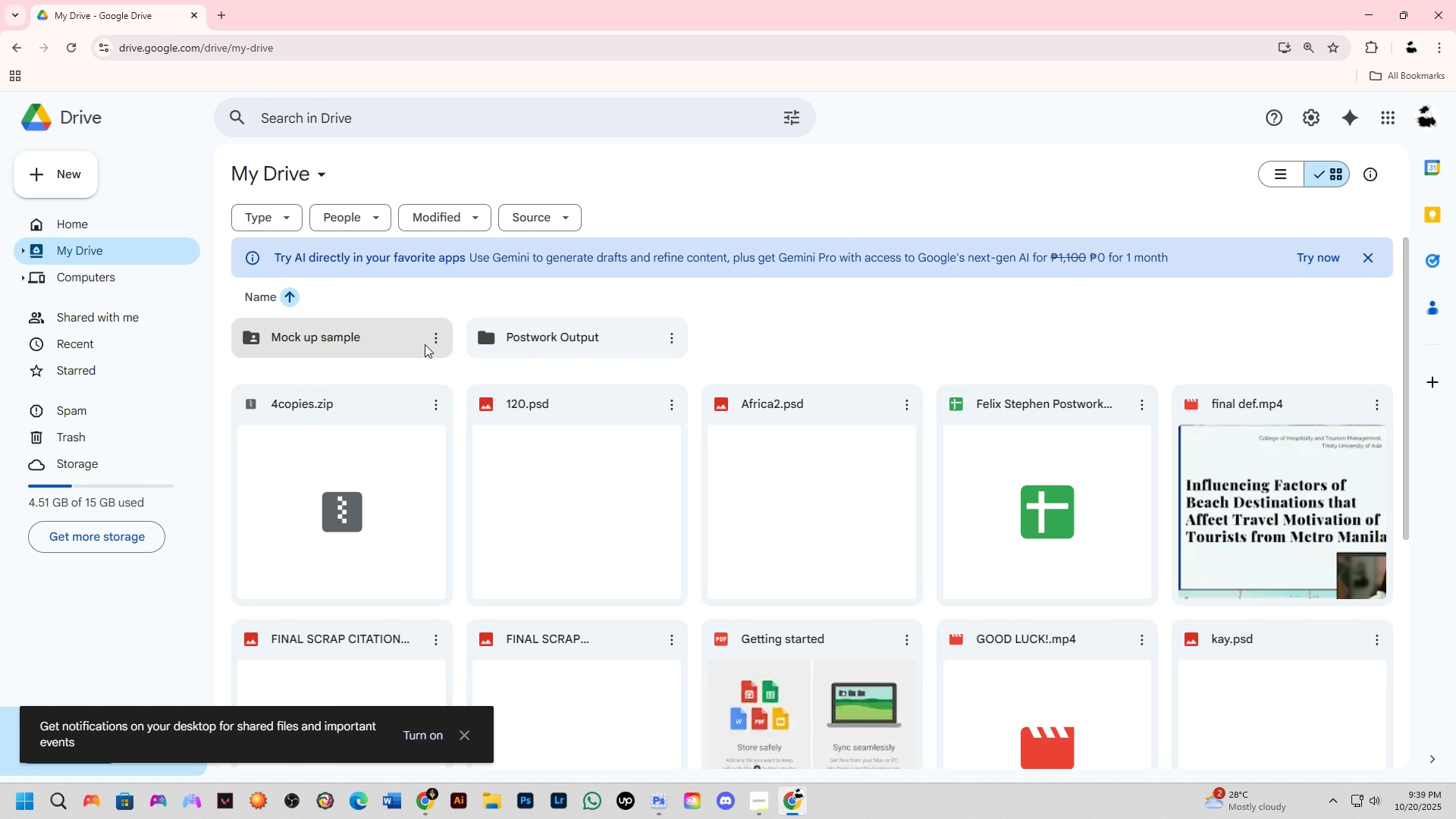 
left_click([500, 353])
 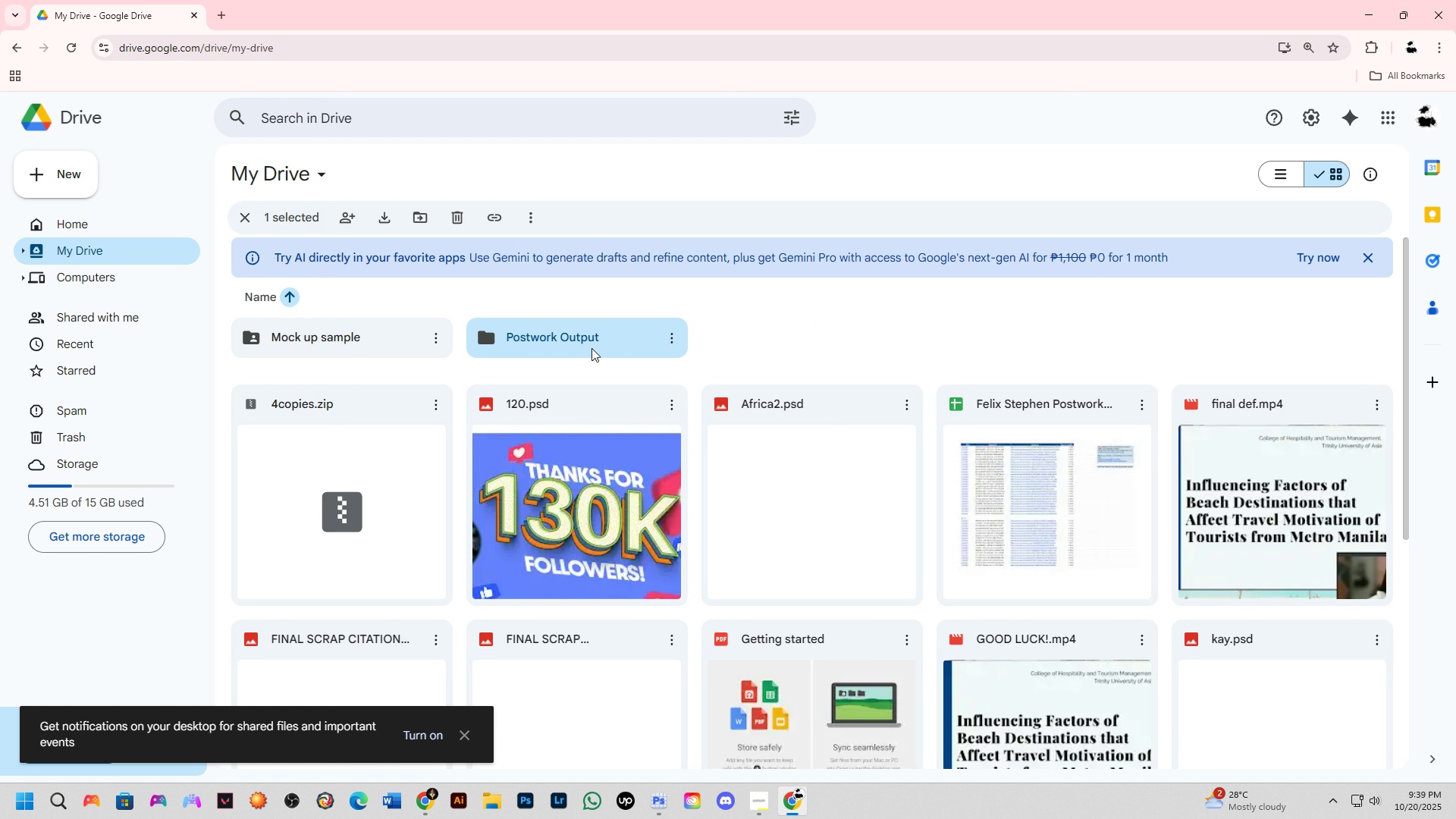 
double_click([592, 348])
 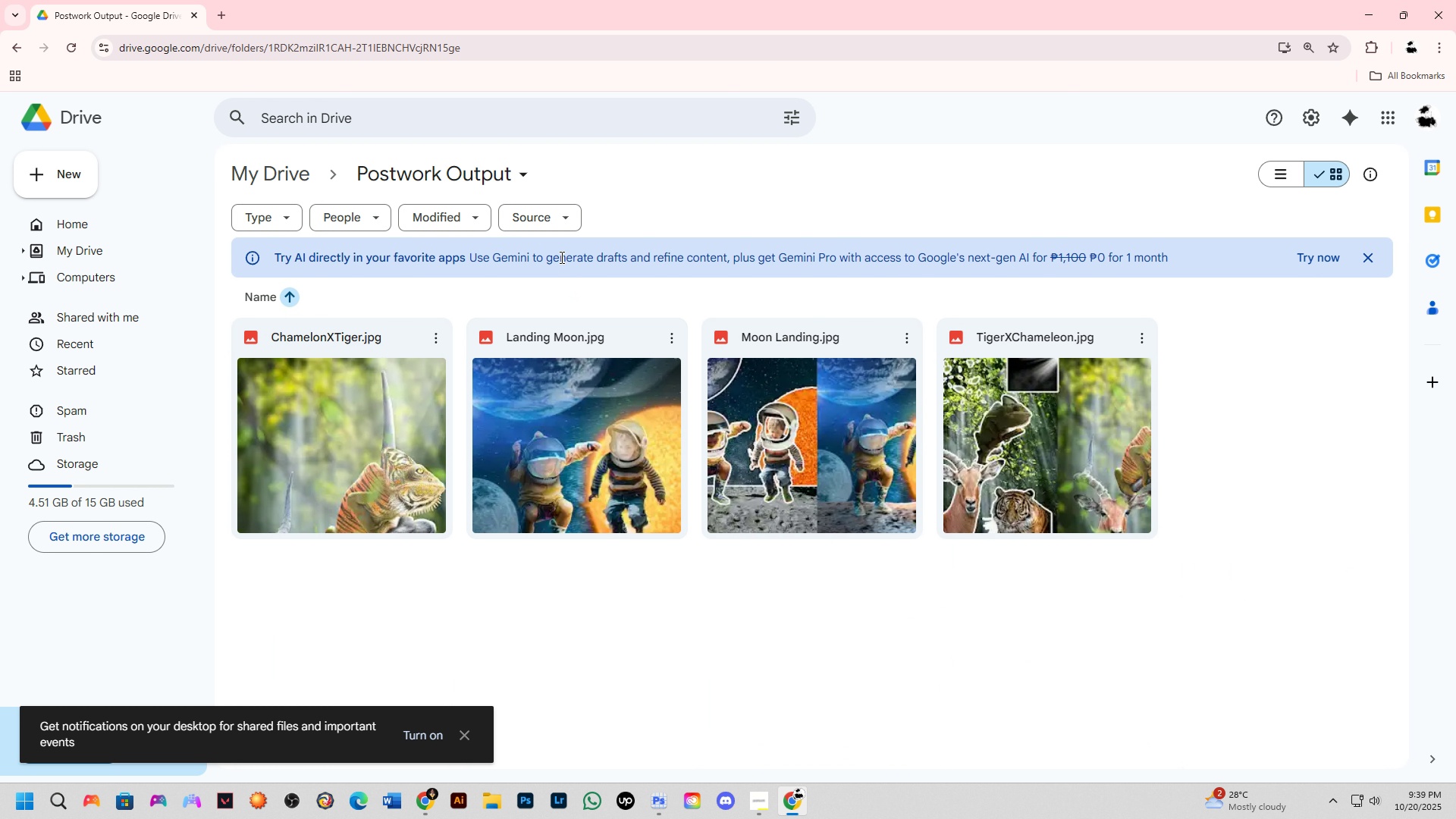 
wait(8.88)
 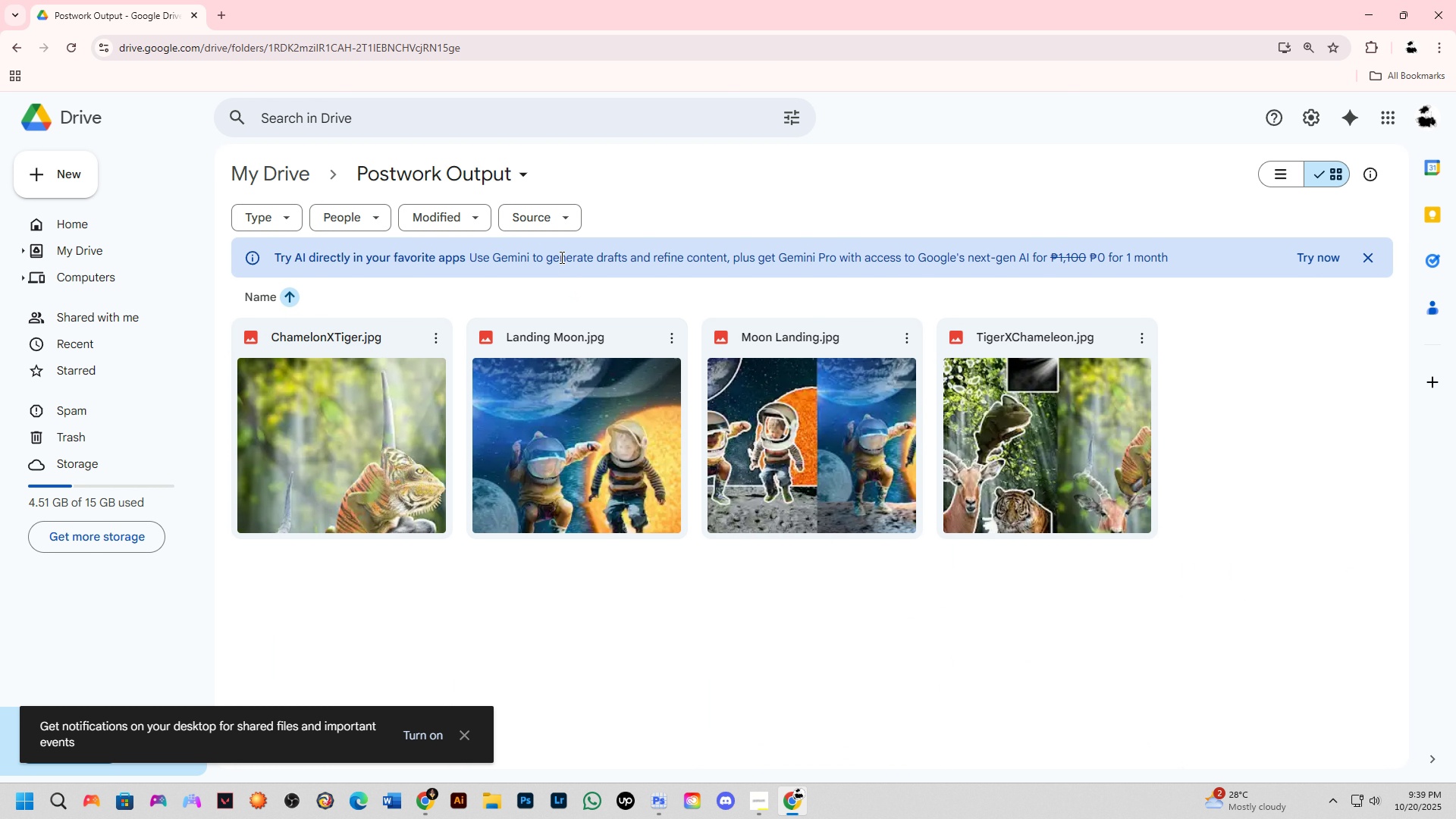 
right_click([918, 609])
 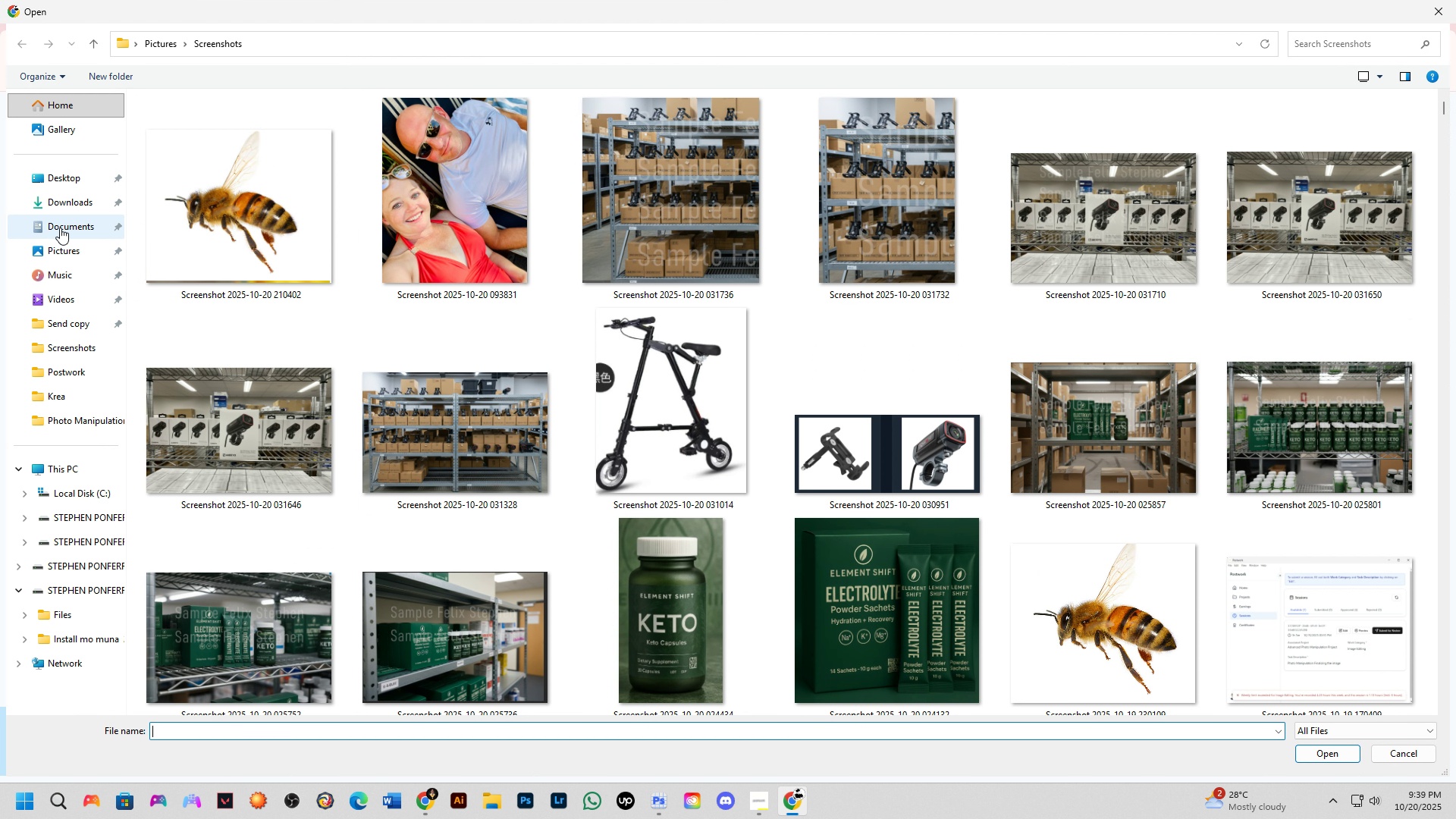 
wait(6.85)
 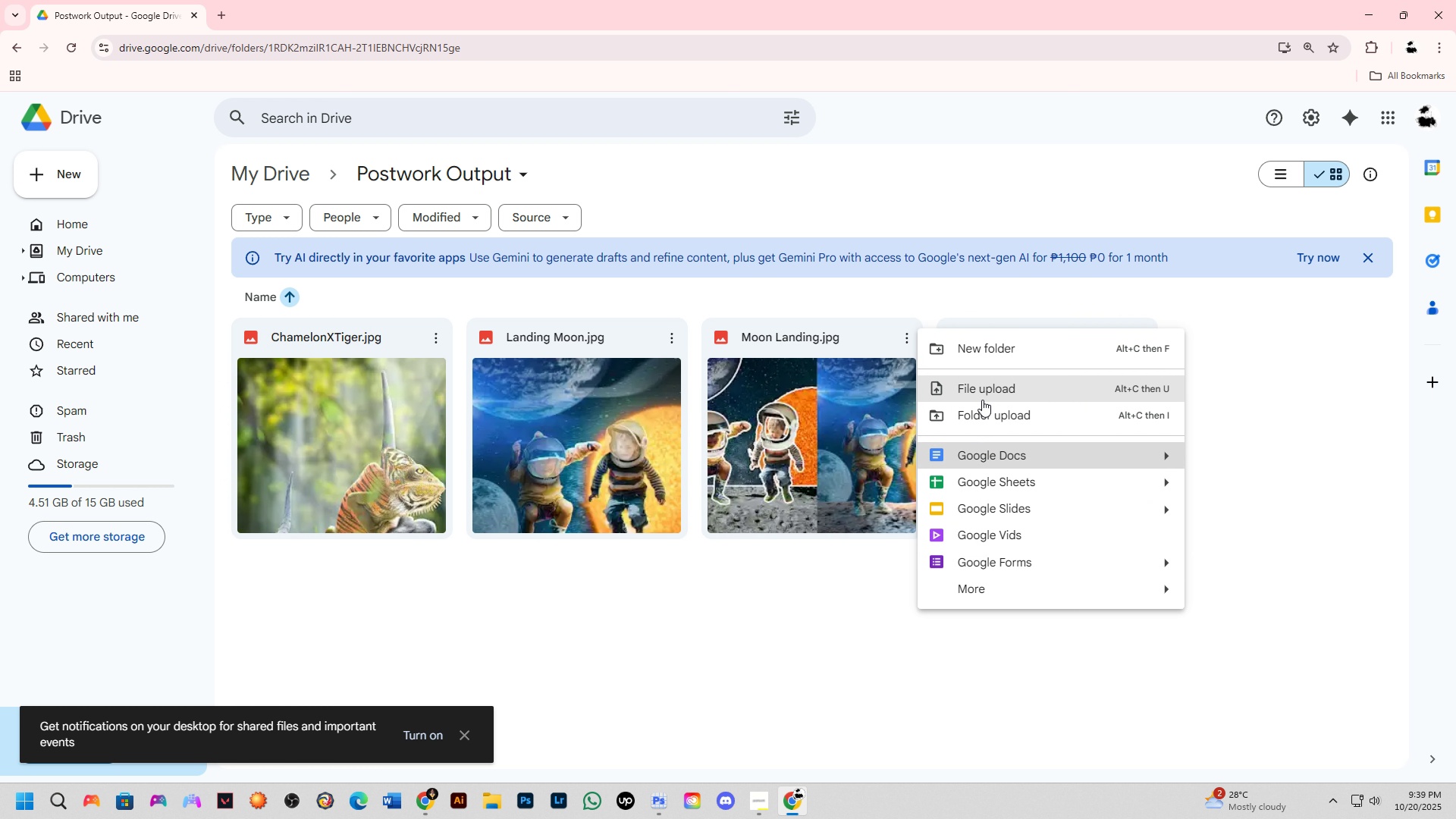 
left_click([72, 378])
 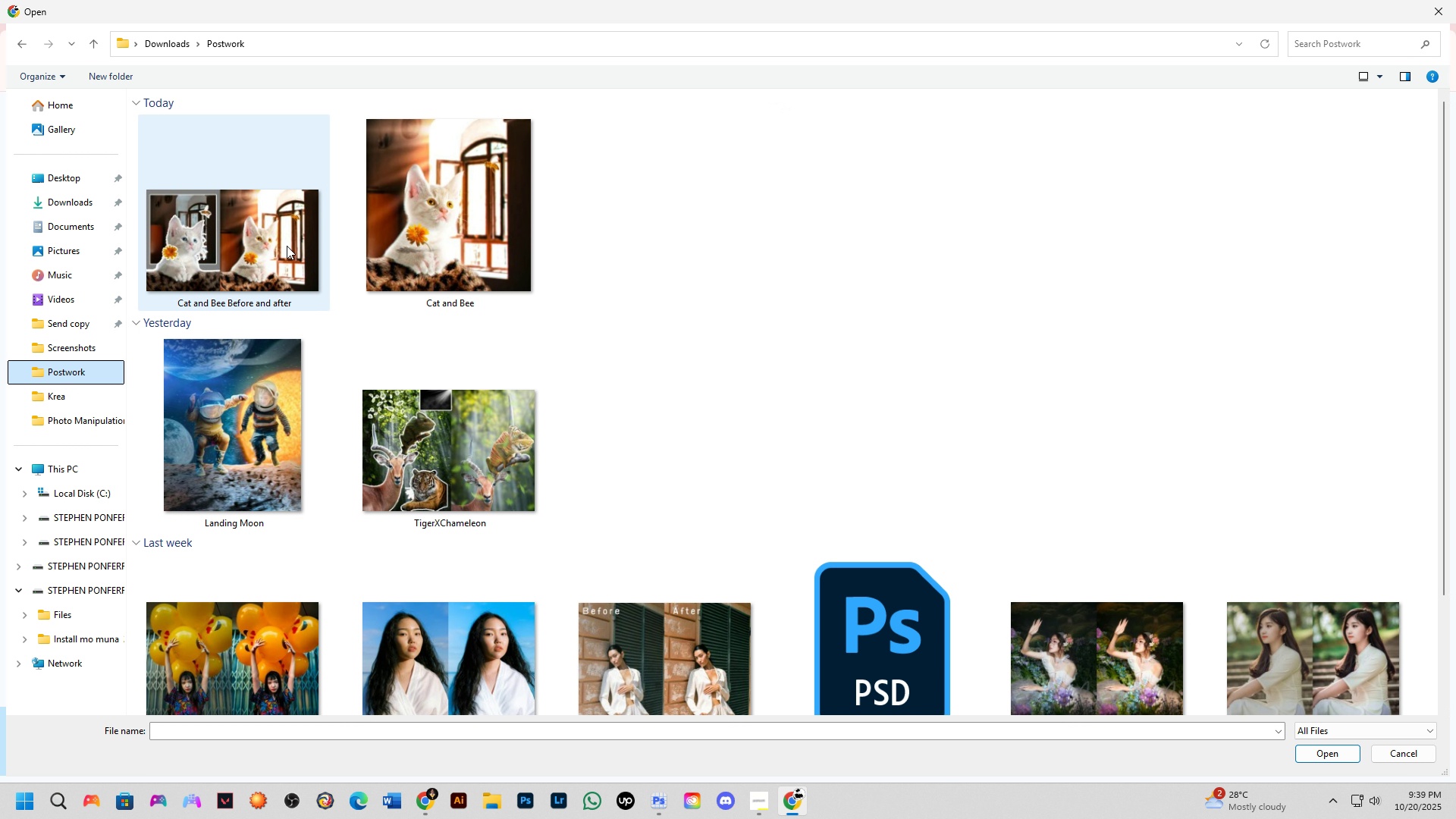 
left_click([202, 212])
 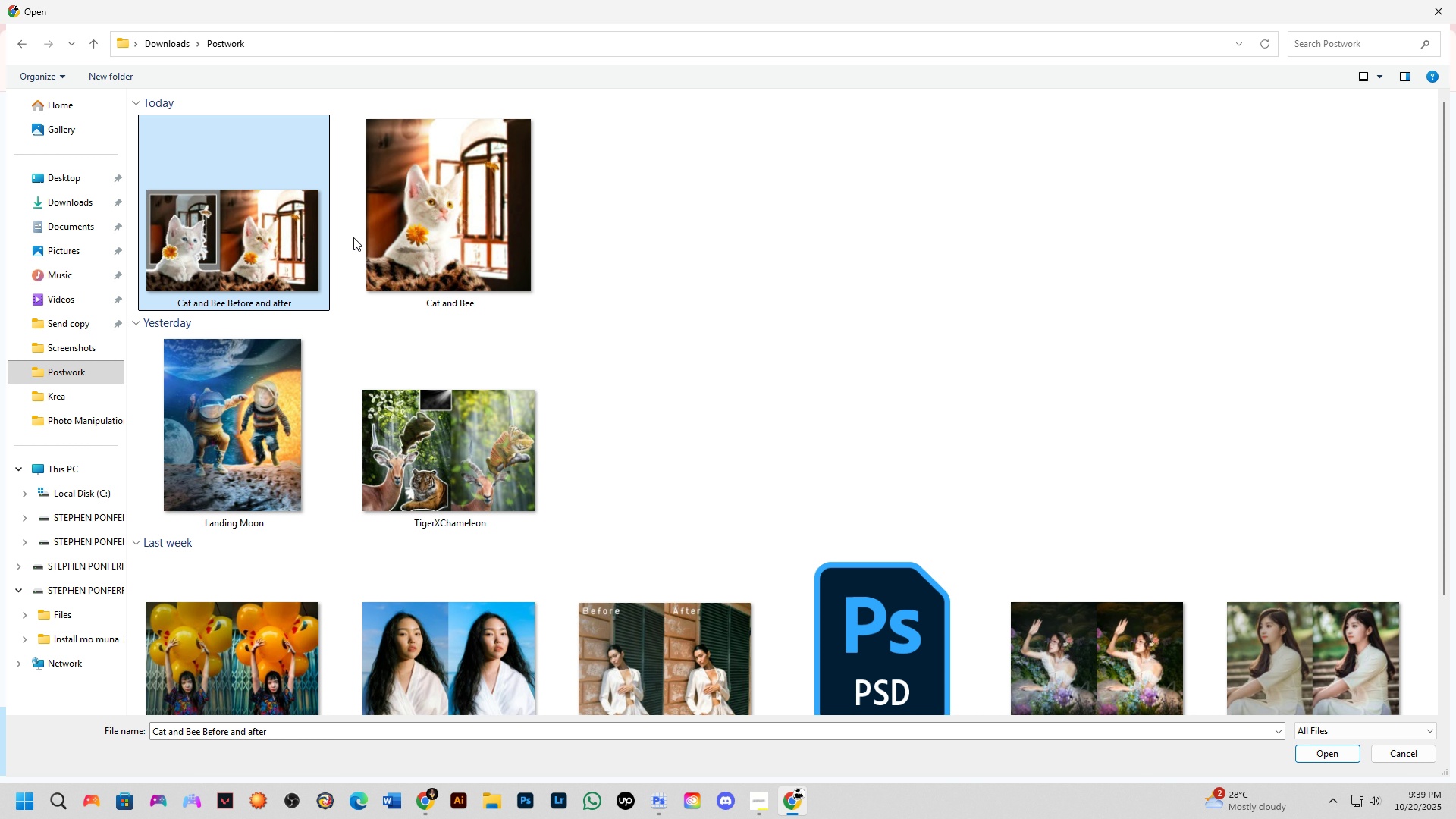 
hold_key(key=ControlLeft, duration=0.35)
 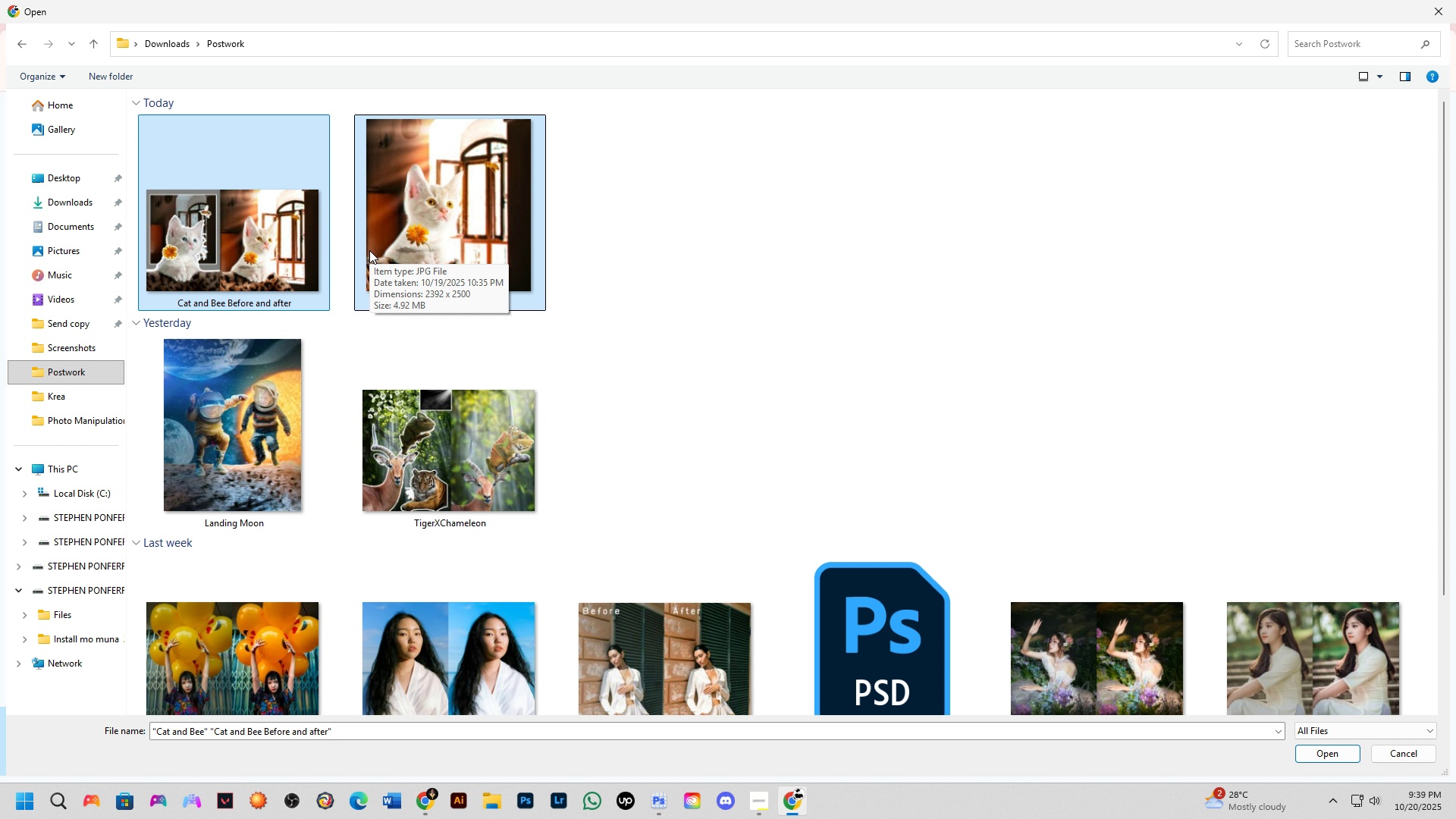 
key(NumpadEnter)
 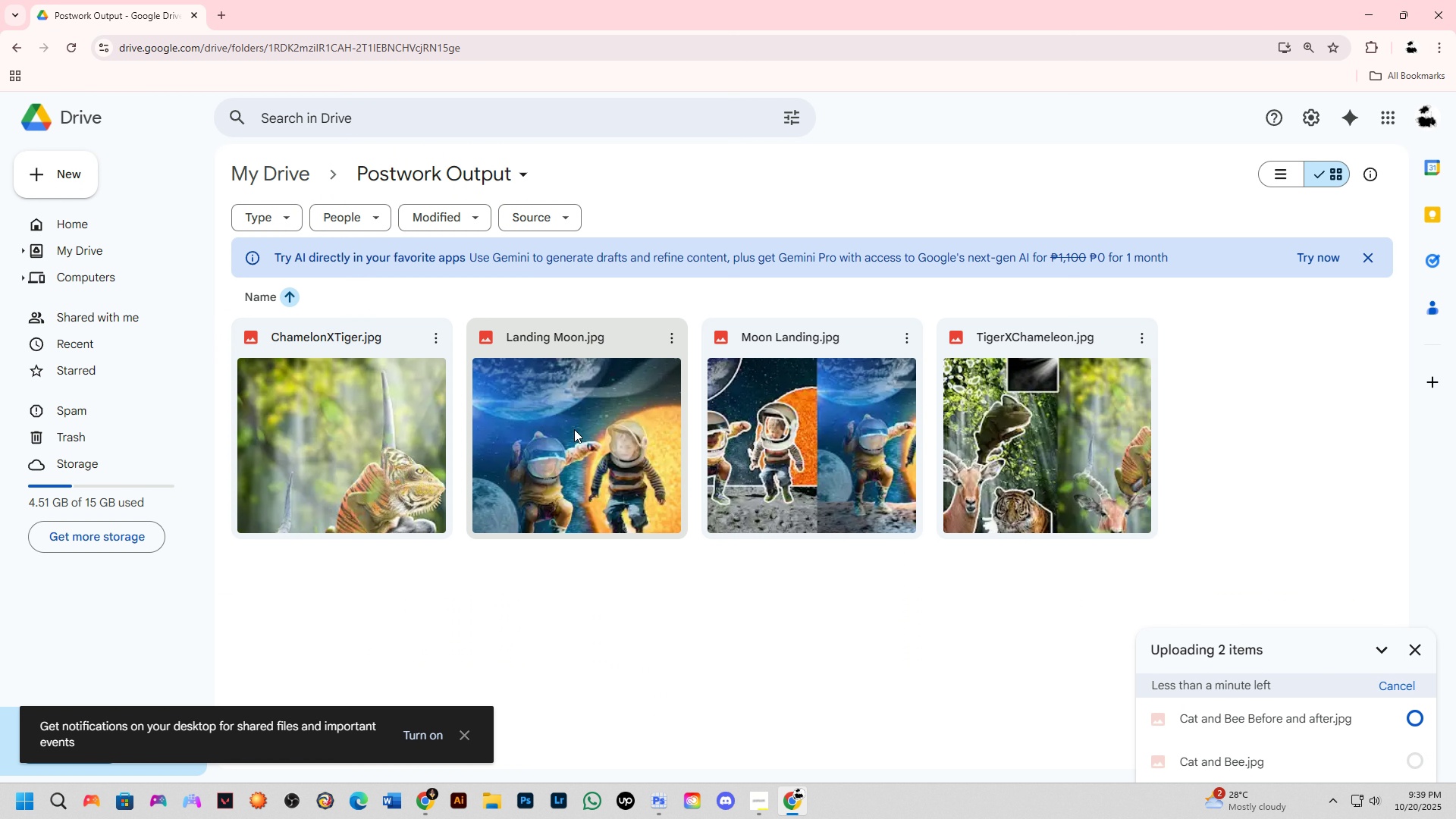 
scroll: coordinate [917, 384], scroll_direction: down, amount: 1.0
 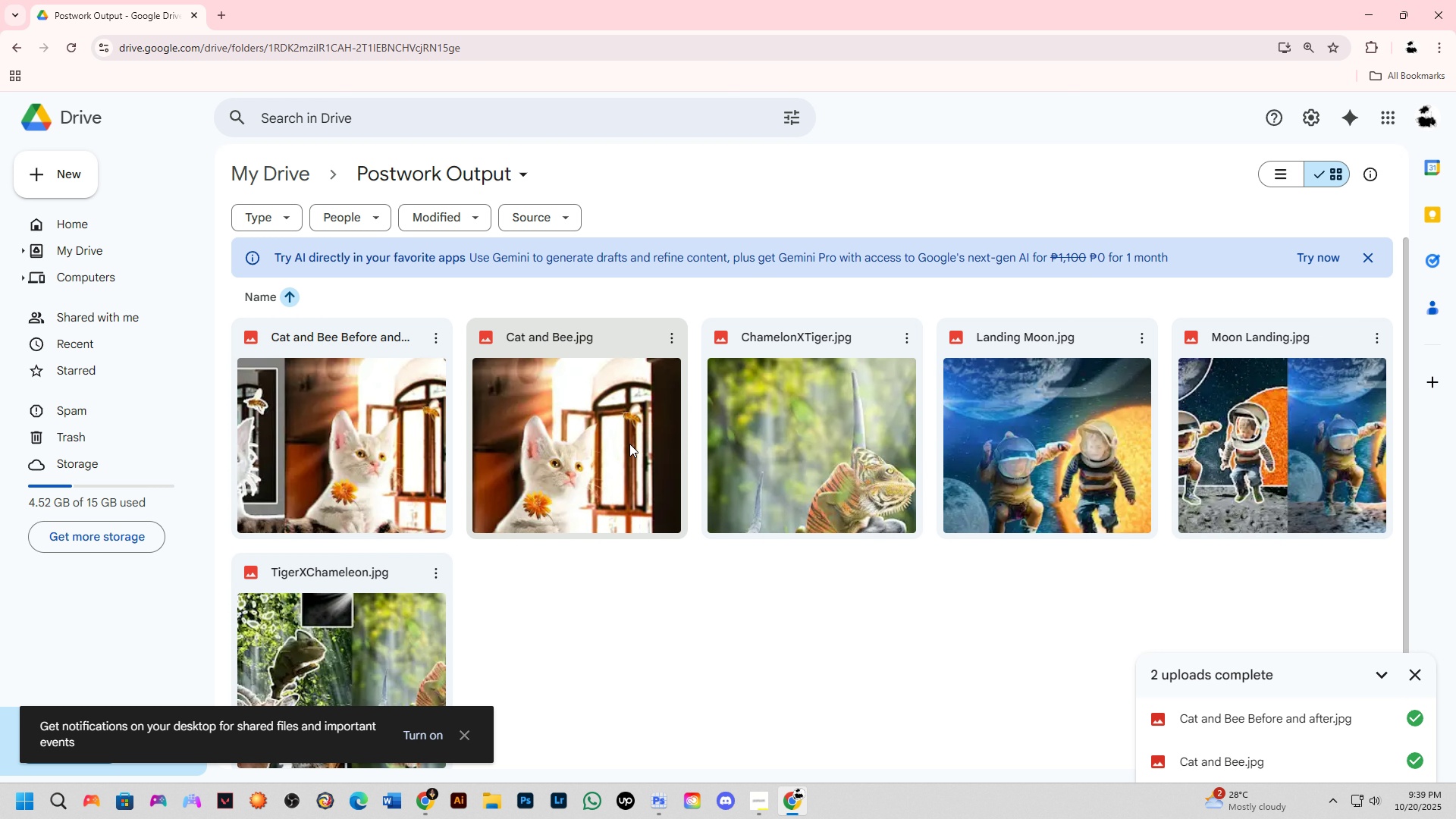 
wait(11.82)
 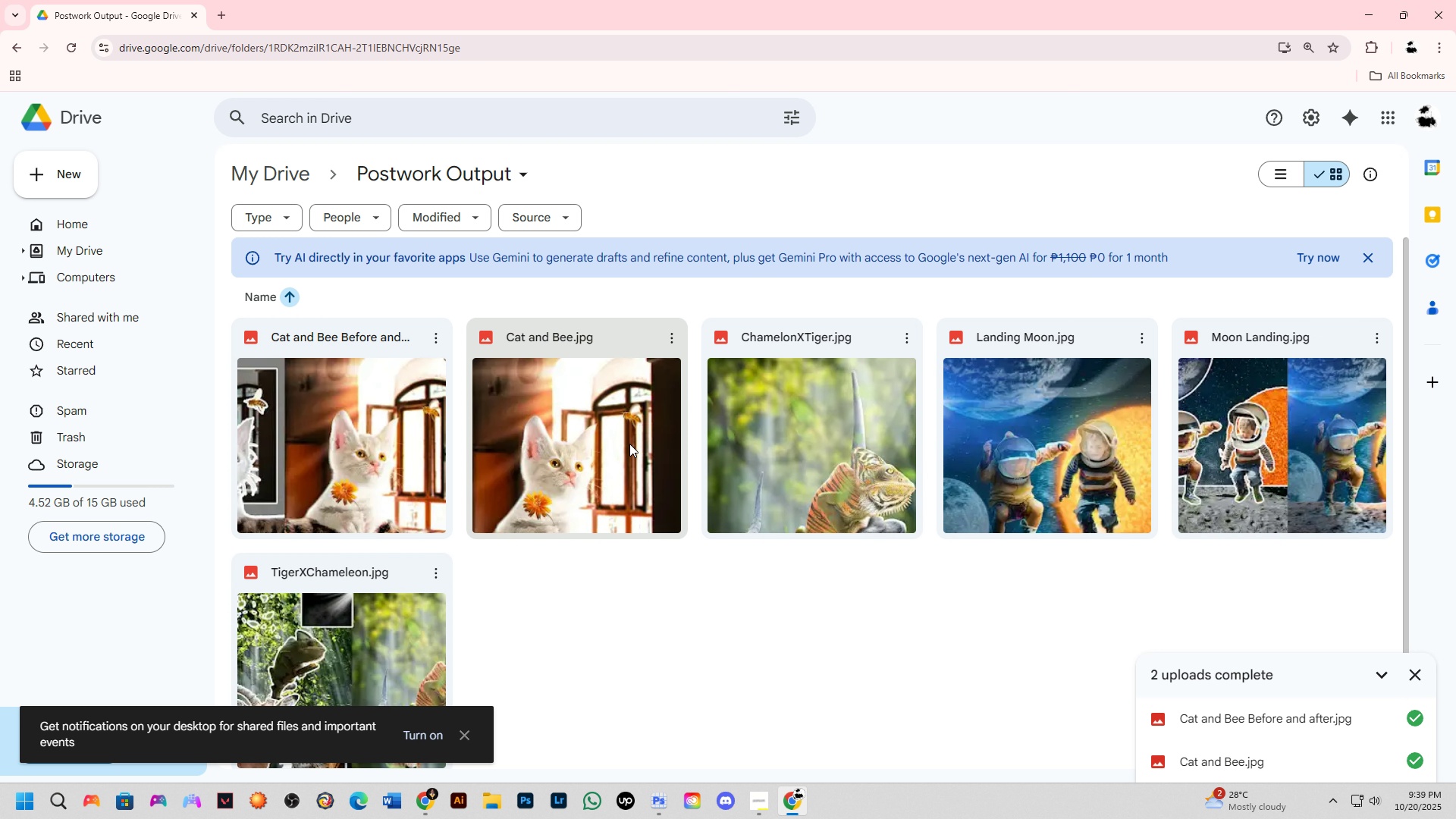 
key(Alt+Tab)
 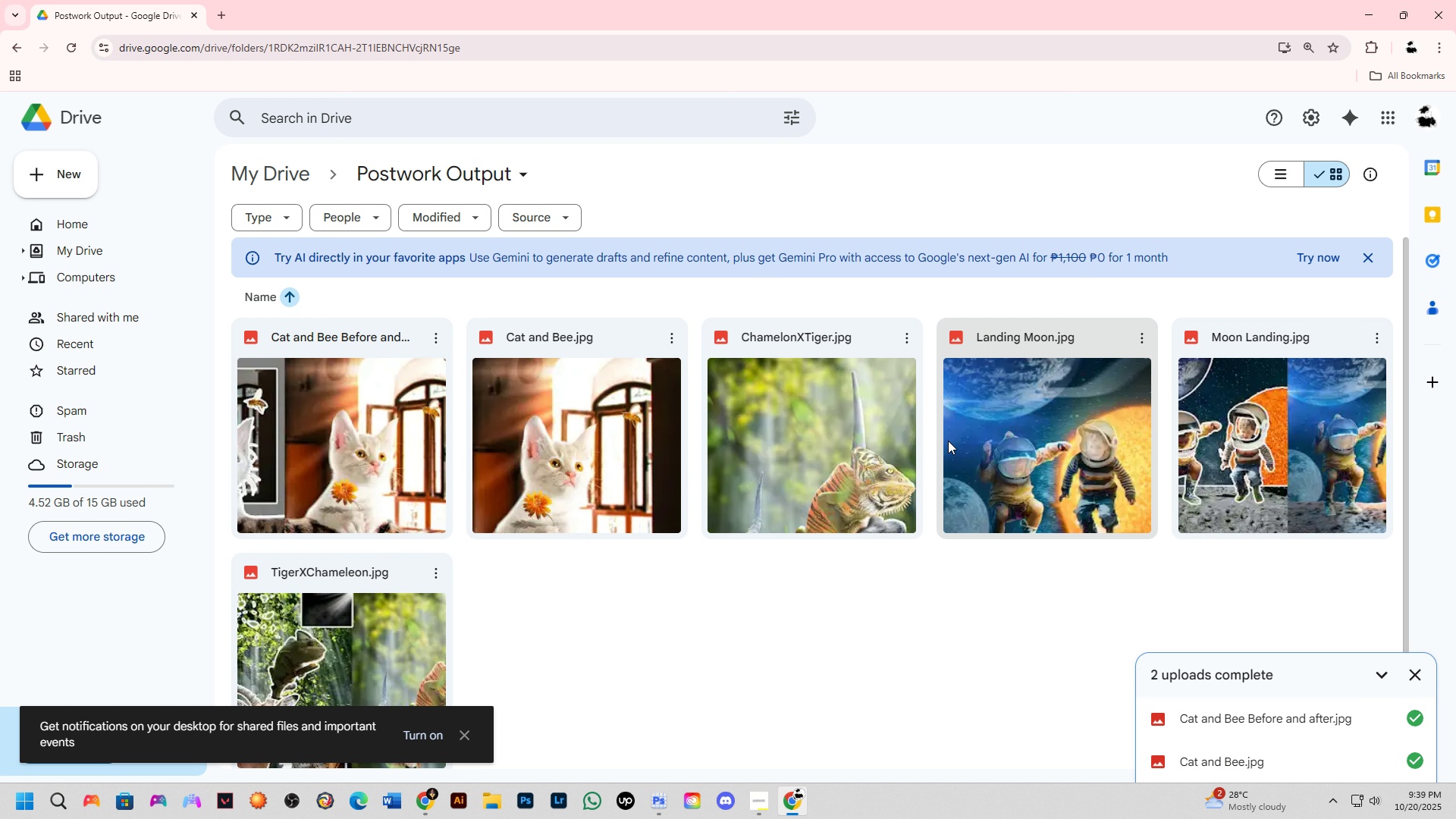 
left_click([1123, 430])